 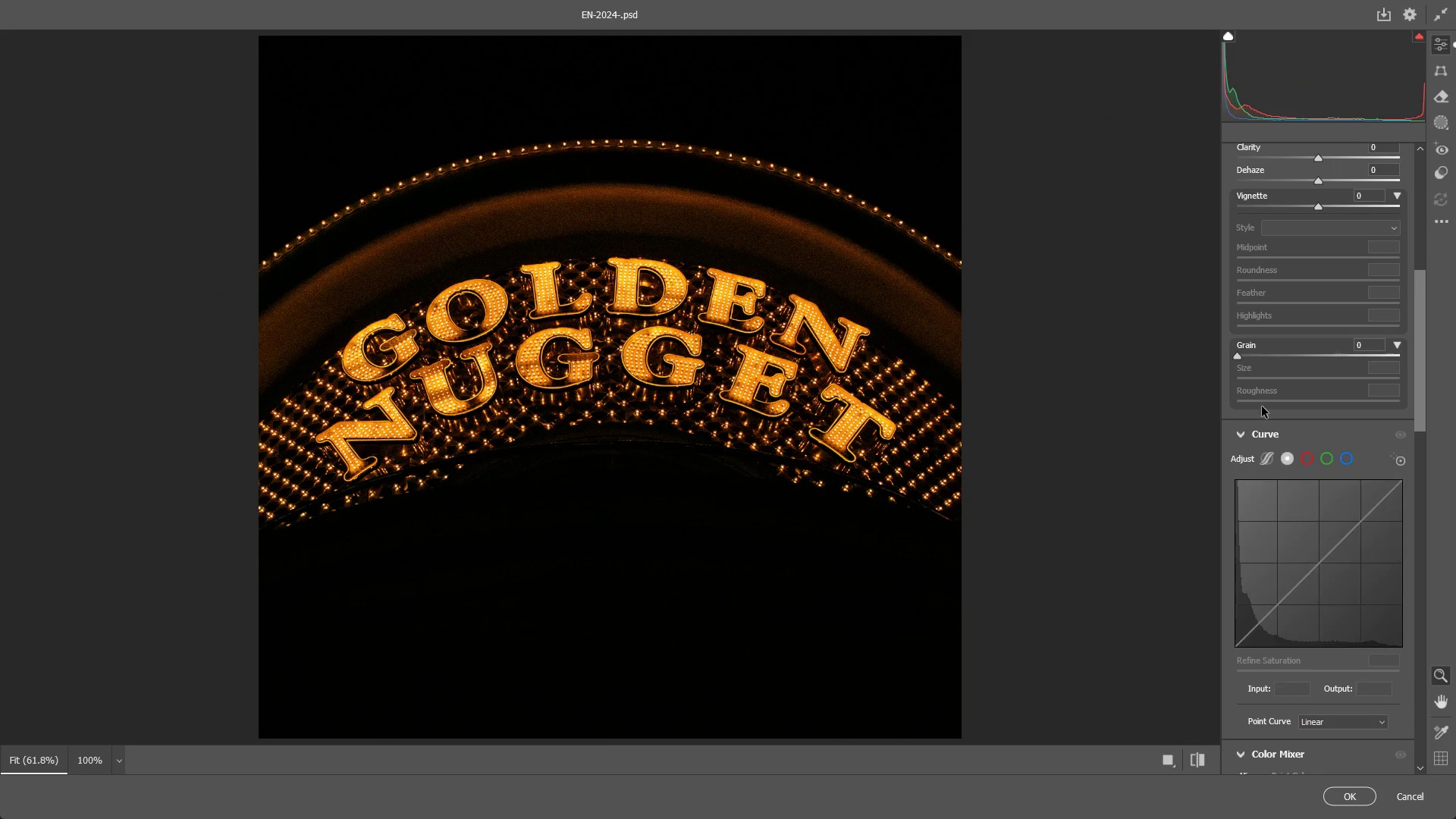 
left_click_drag(start_coordinate=[1239, 358], to_coordinate=[1222, 364])
 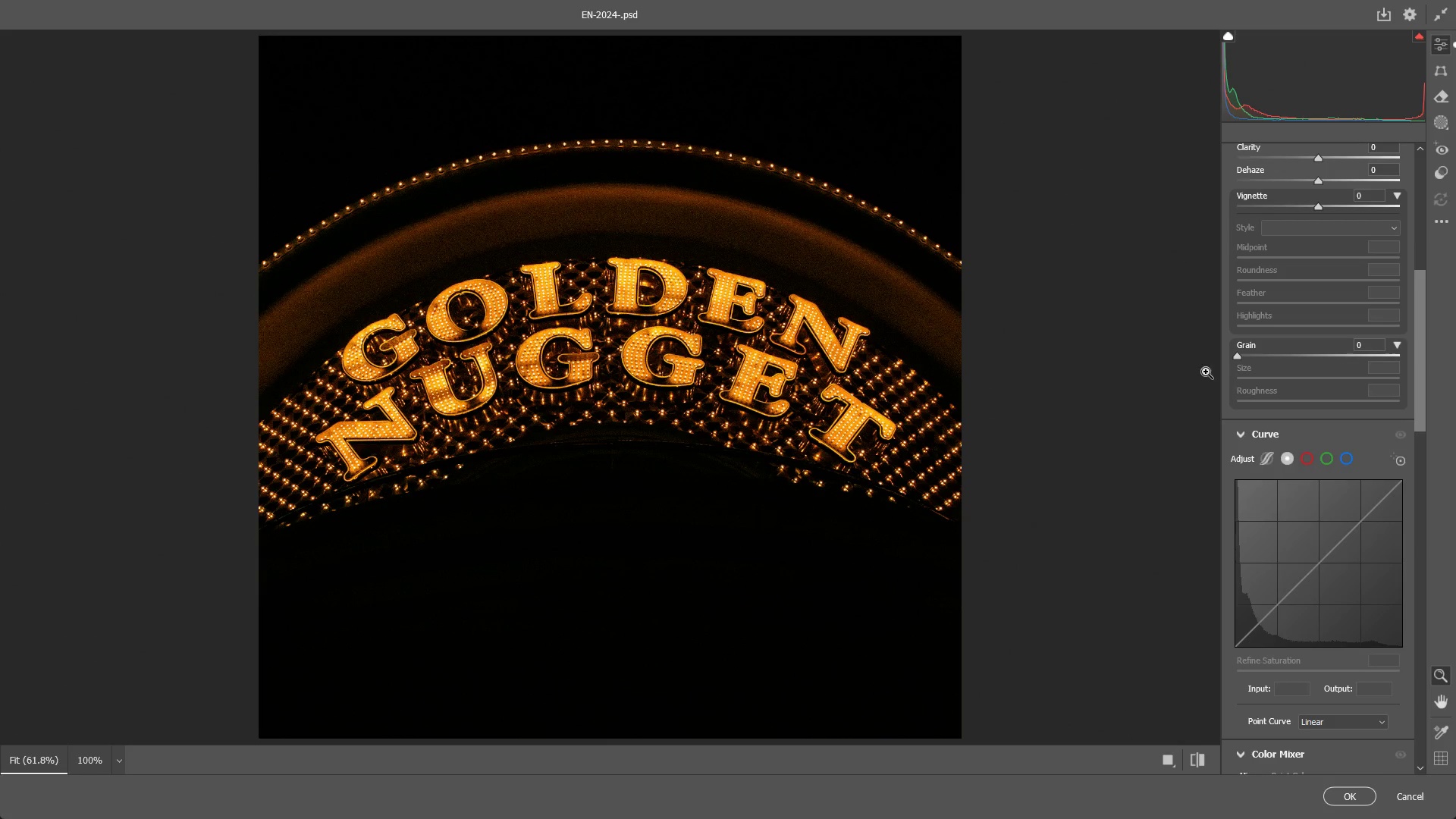 
key(Escape)
 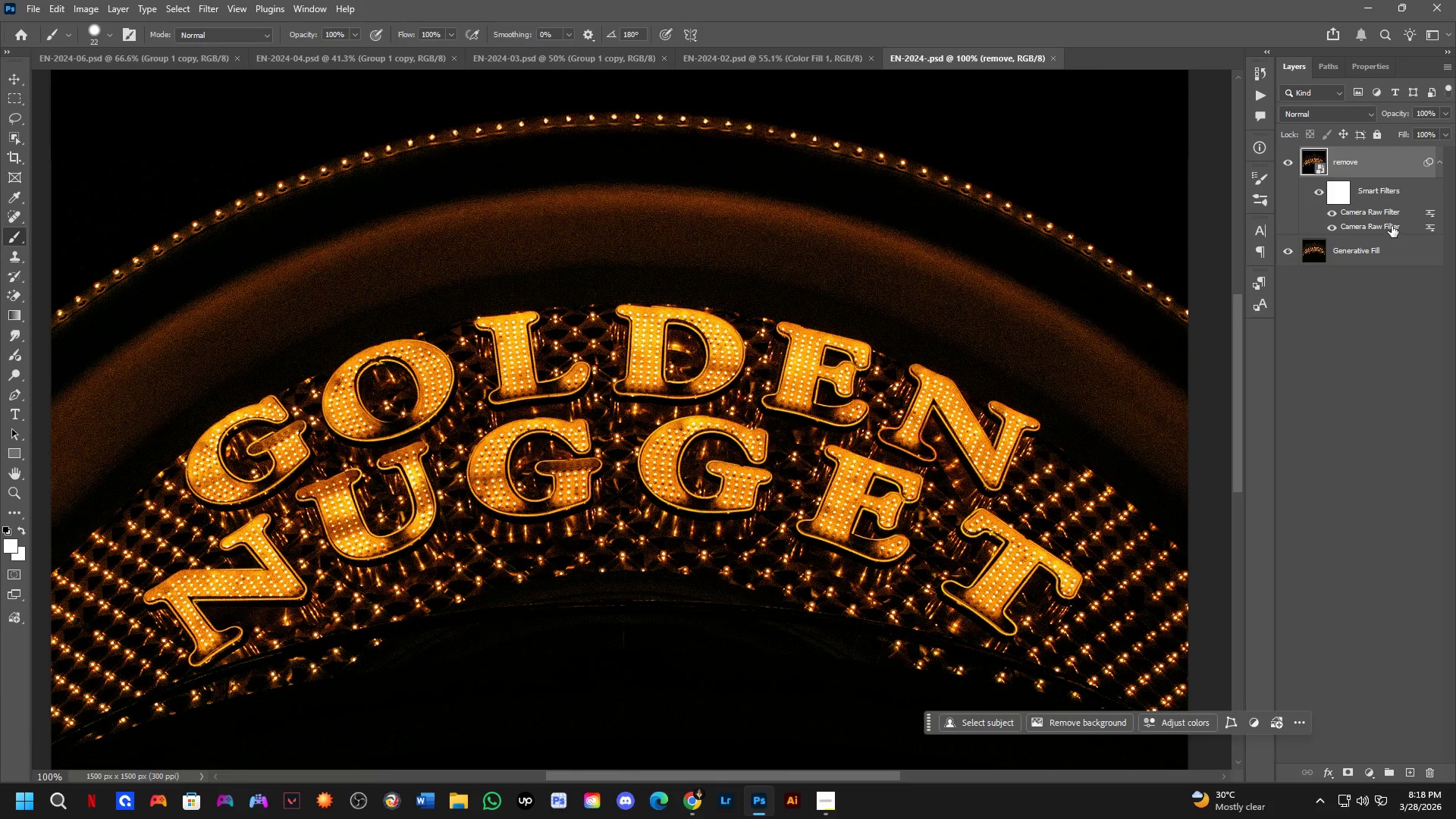 
left_click([1387, 224])
 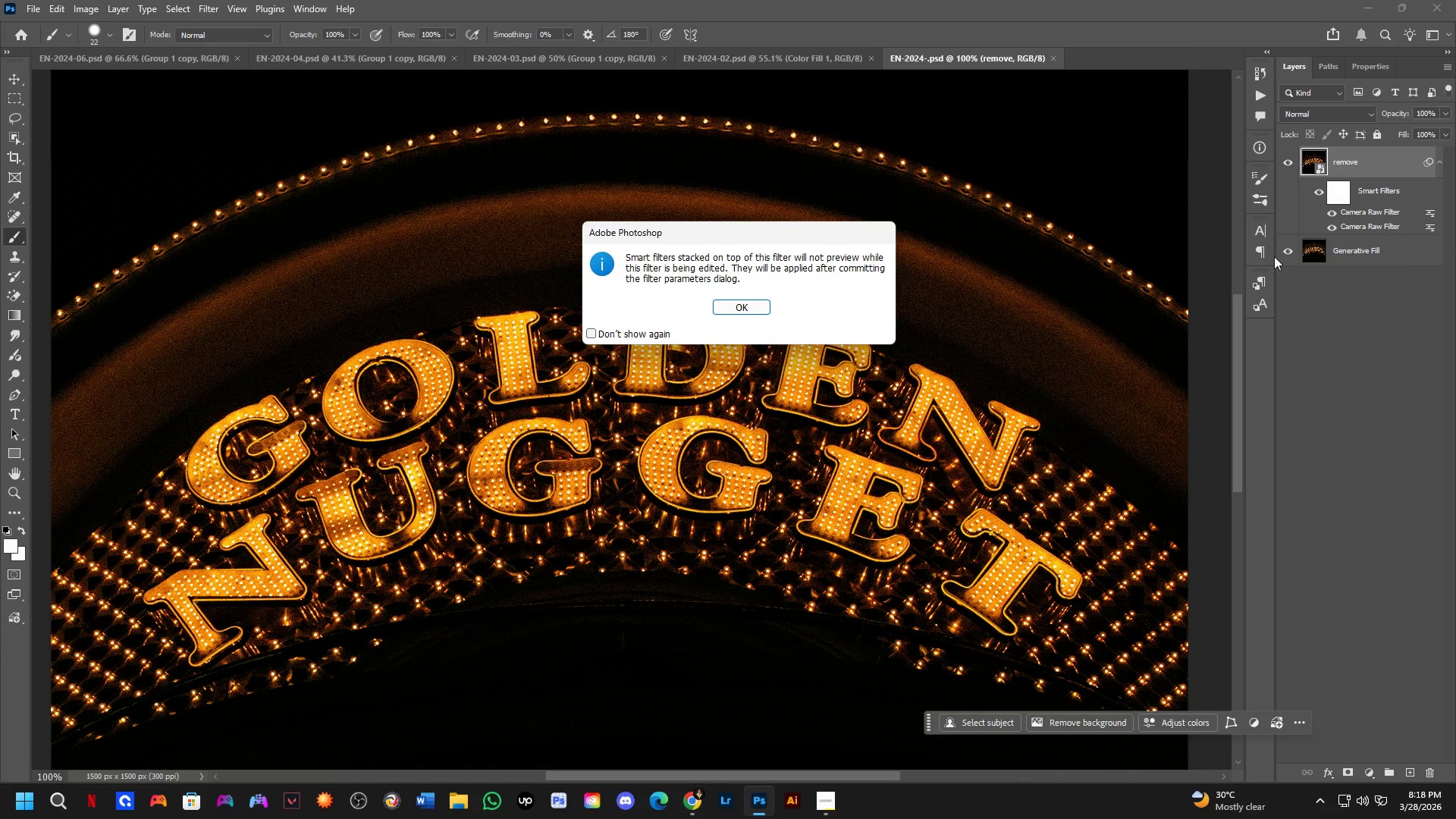 
key(Space)
 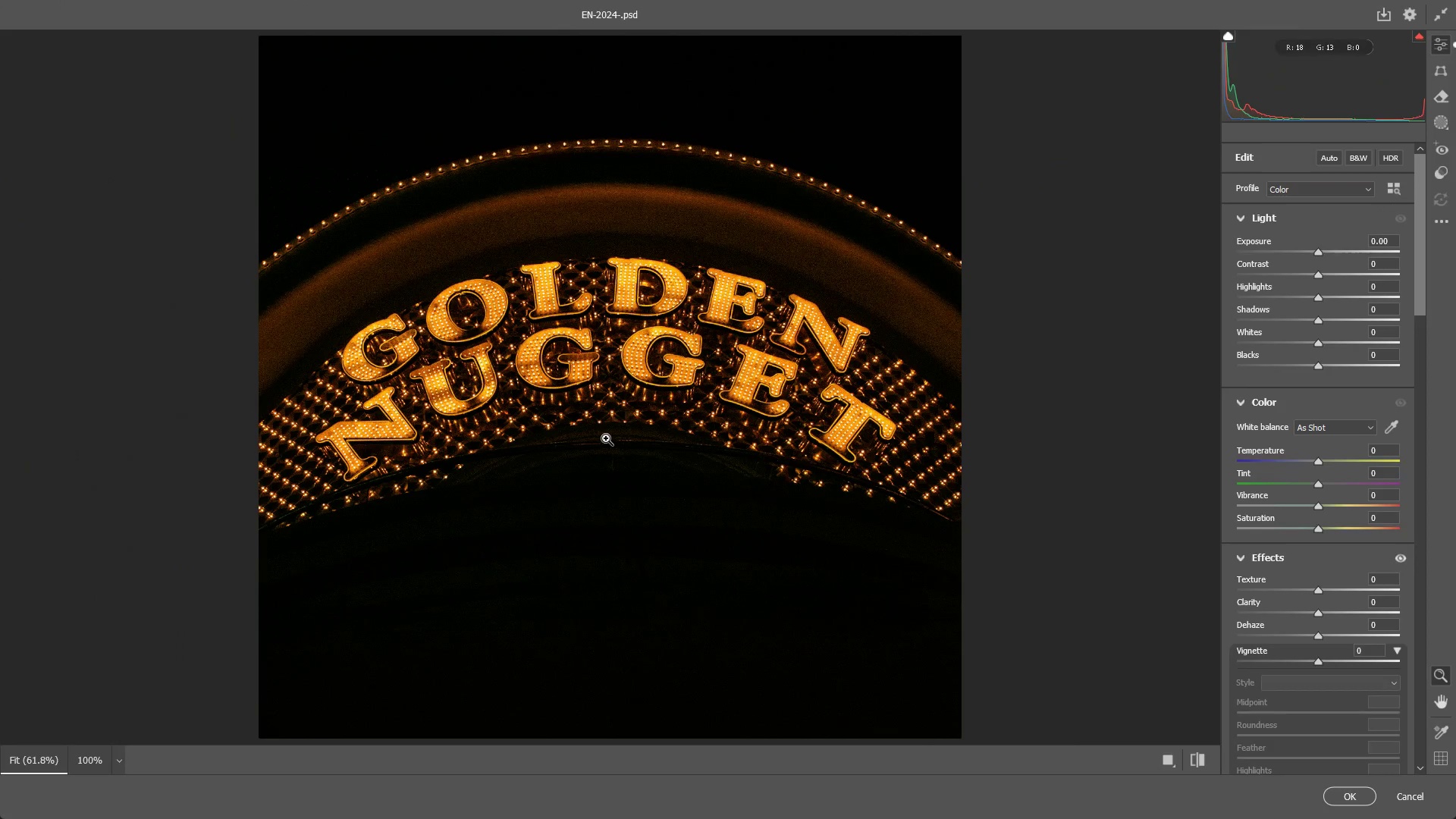 
left_click_drag(start_coordinate=[645, 375], to_coordinate=[797, 392])
 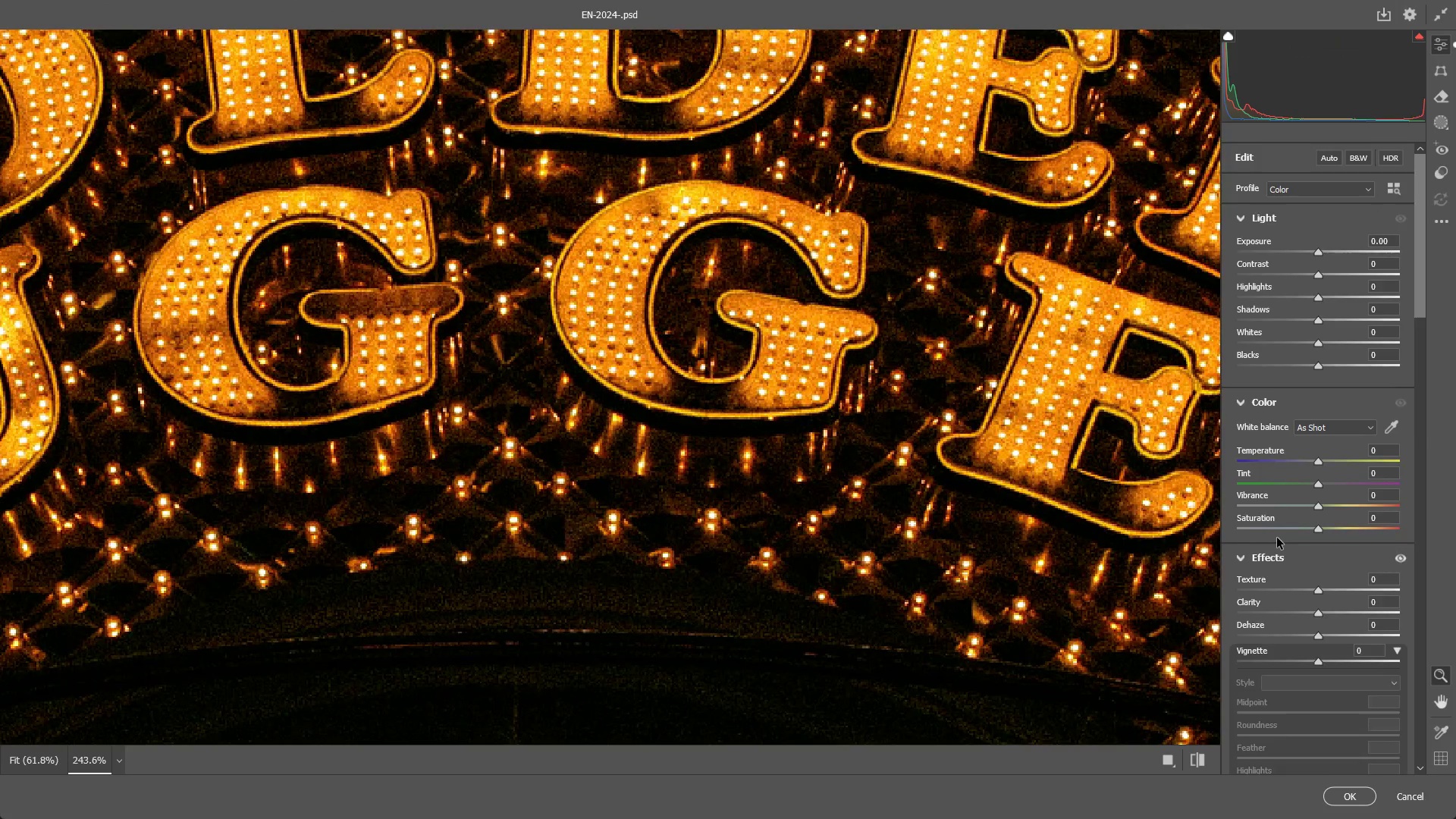 
scroll: coordinate [1277, 538], scroll_direction: down, amount: 5.0
 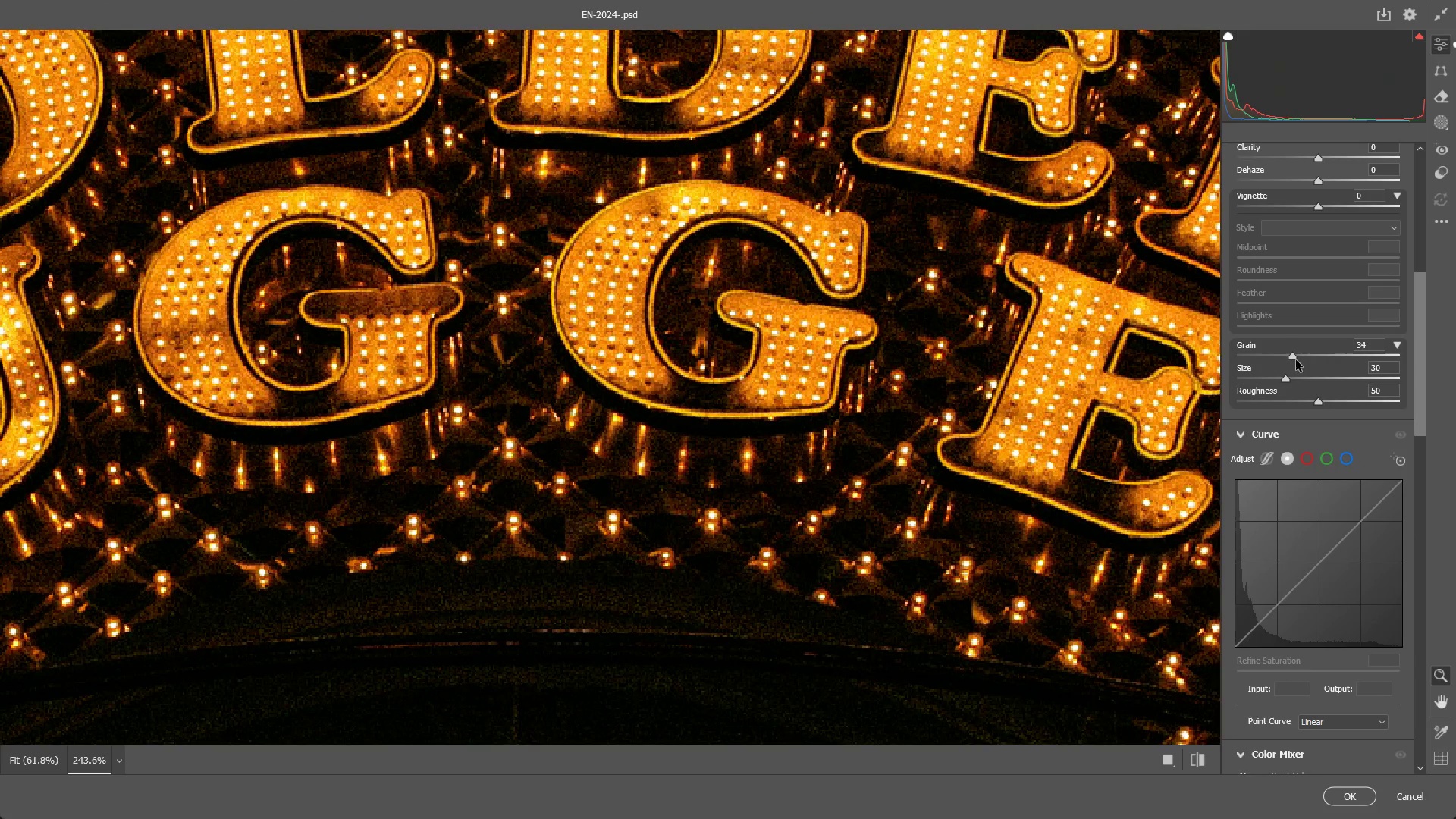 
left_click_drag(start_coordinate=[1296, 356], to_coordinate=[1160, 371])
 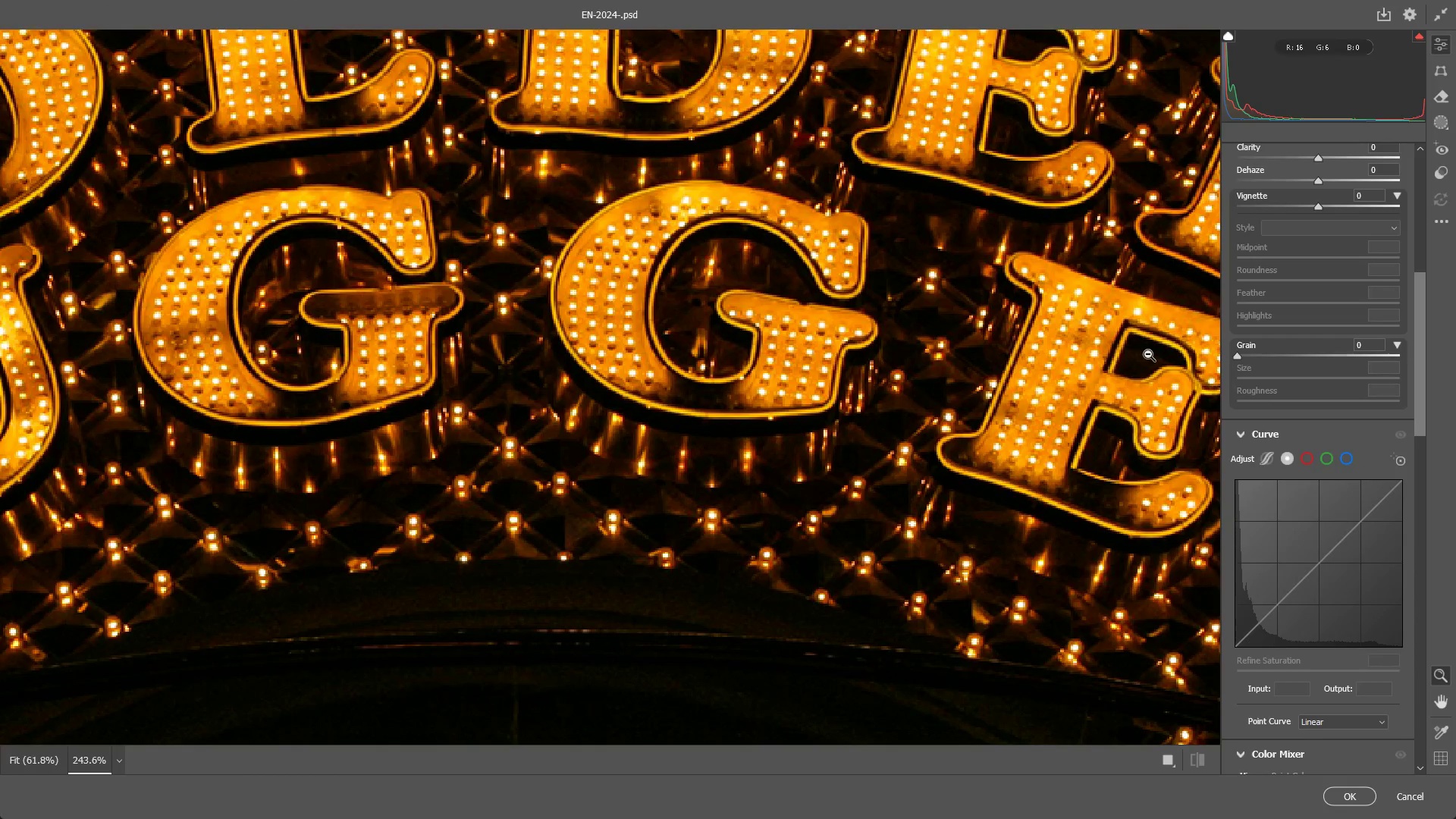 
key(NumpadEnter)
 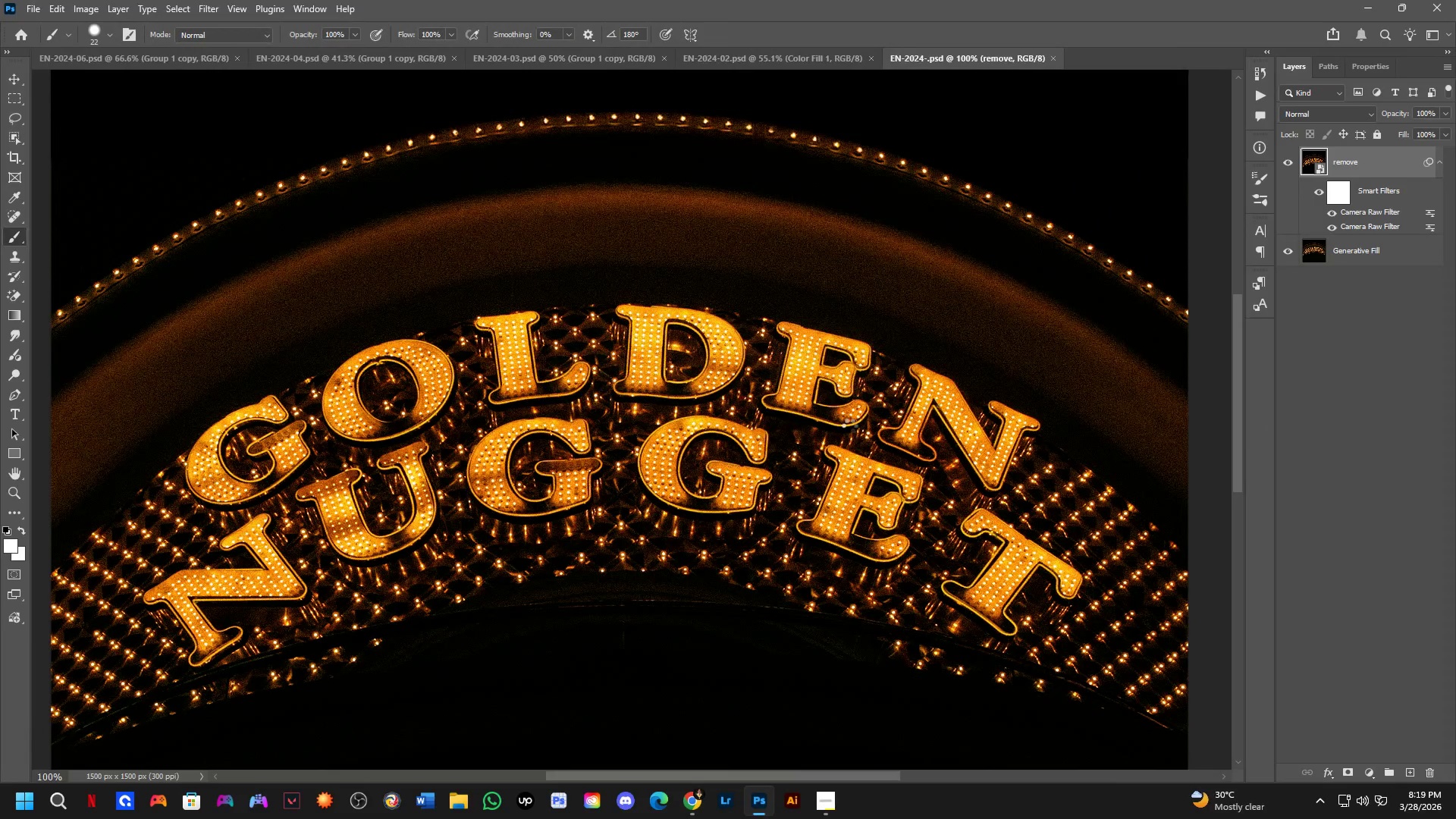 
key(Shift+ShiftLeft)
 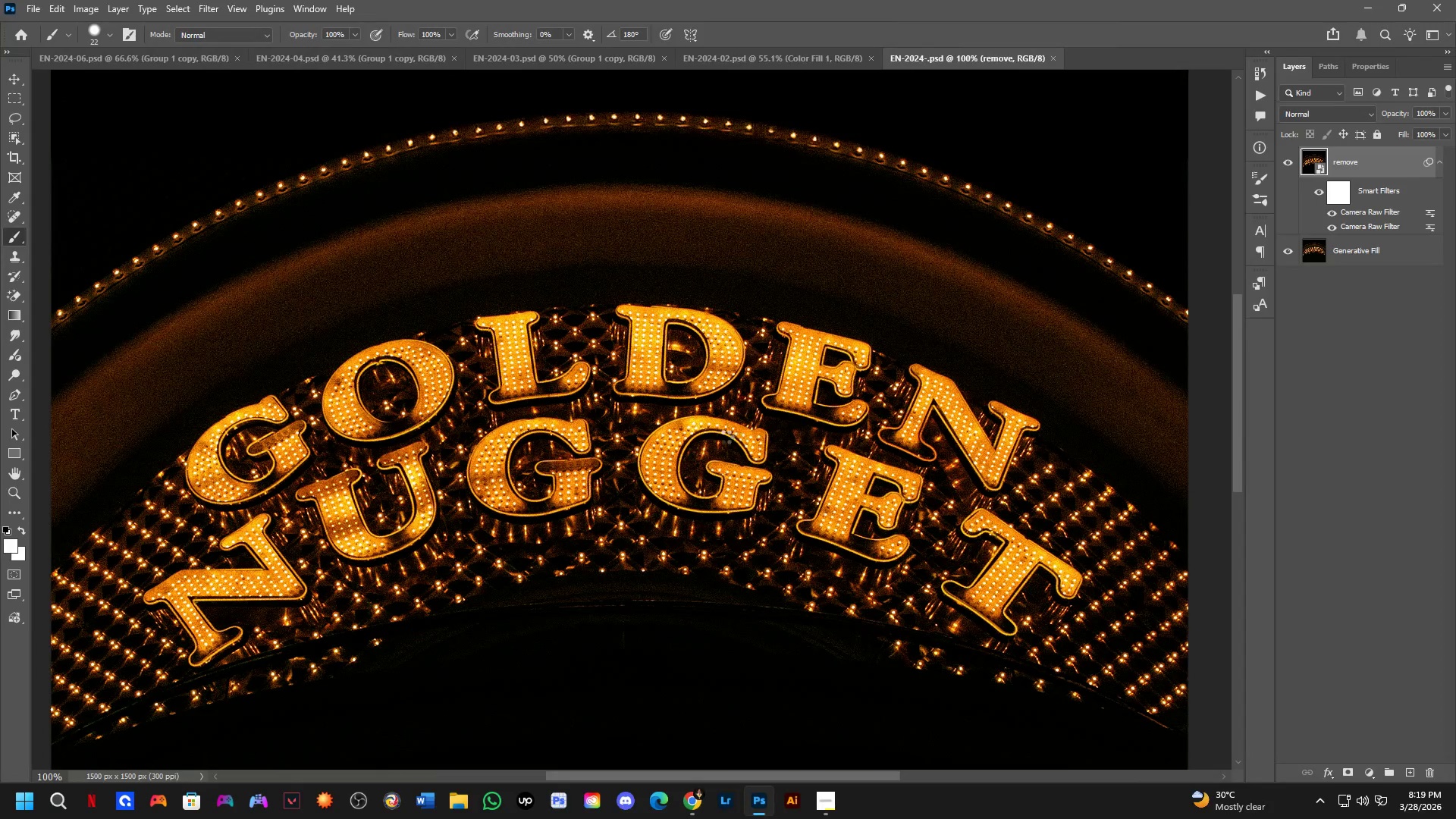 
key(Shift+ShiftLeft)
 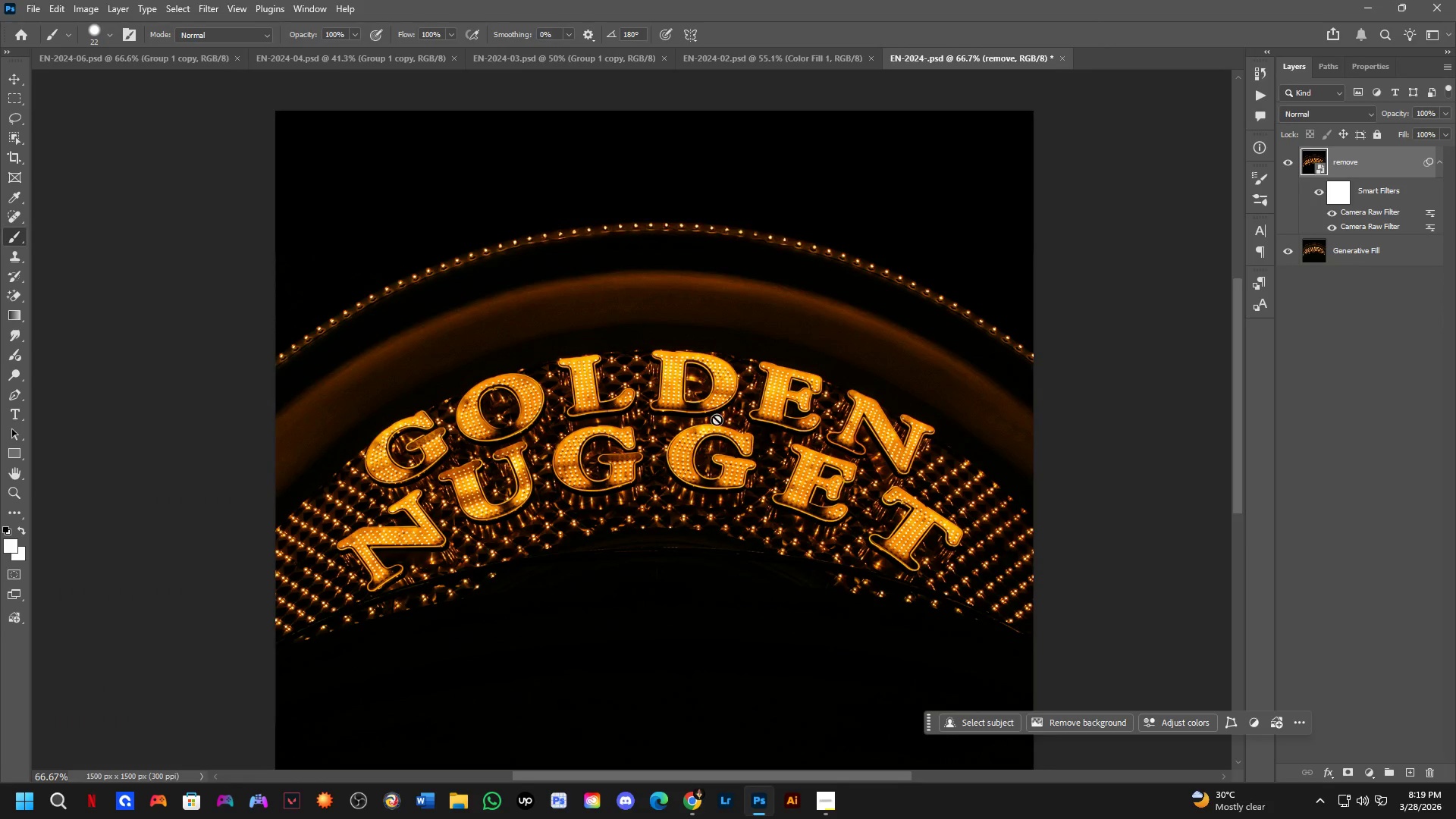 
key(Shift+ShiftLeft)
 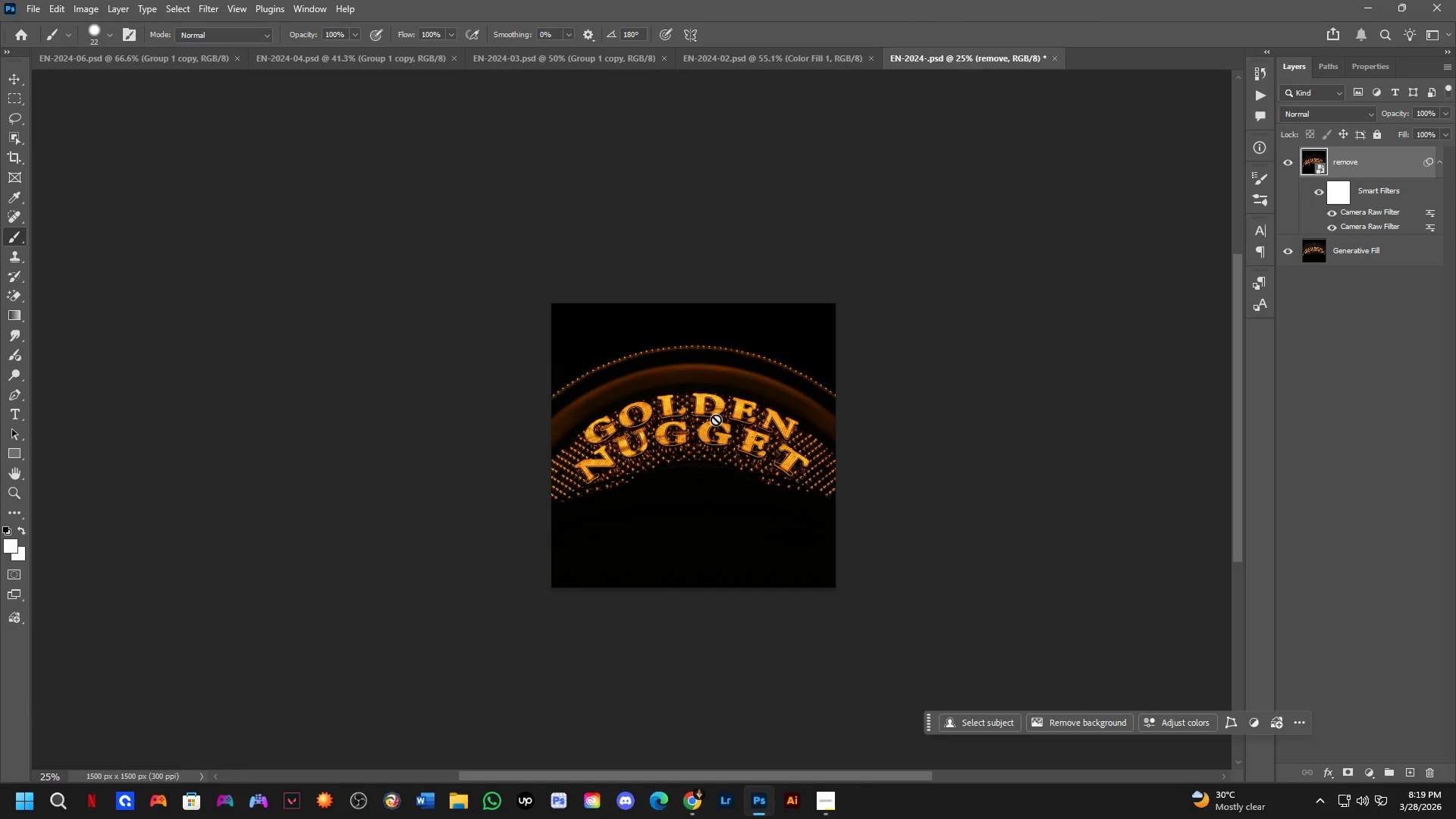 
scroll: coordinate [717, 419], scroll_direction: down, amount: 6.0
 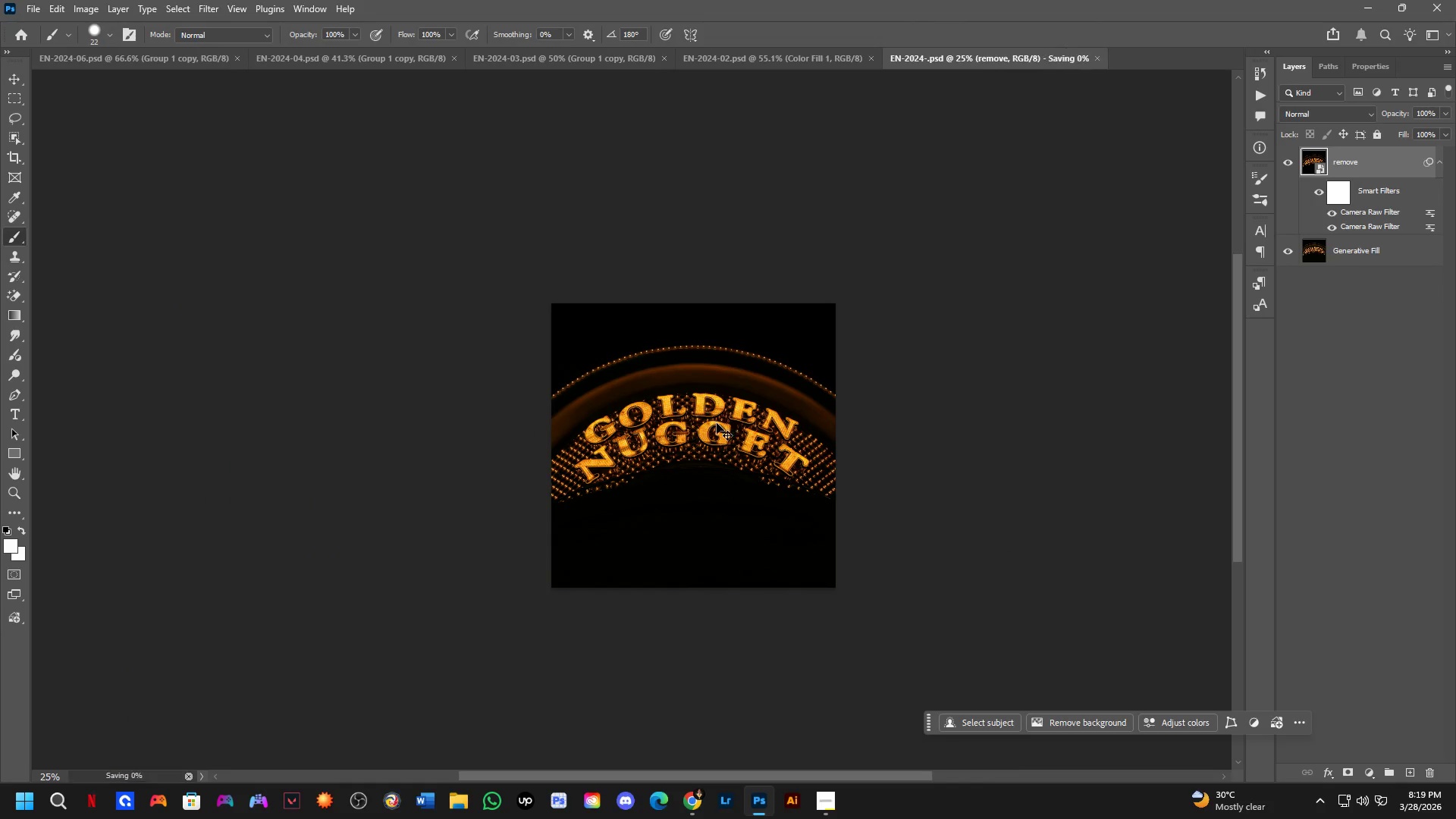 
key(Control+S)
 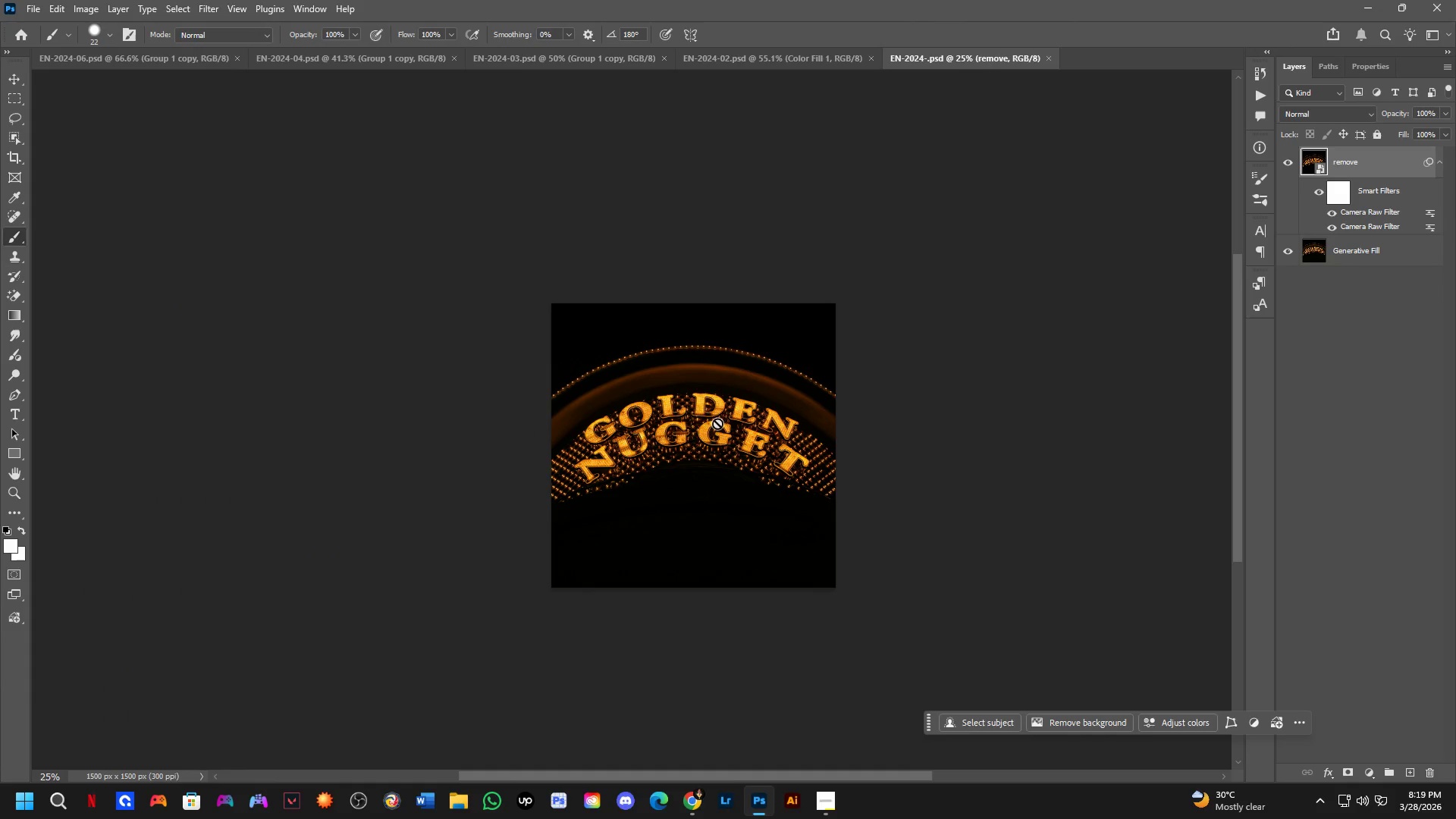 
key(Control+ControlLeft)
 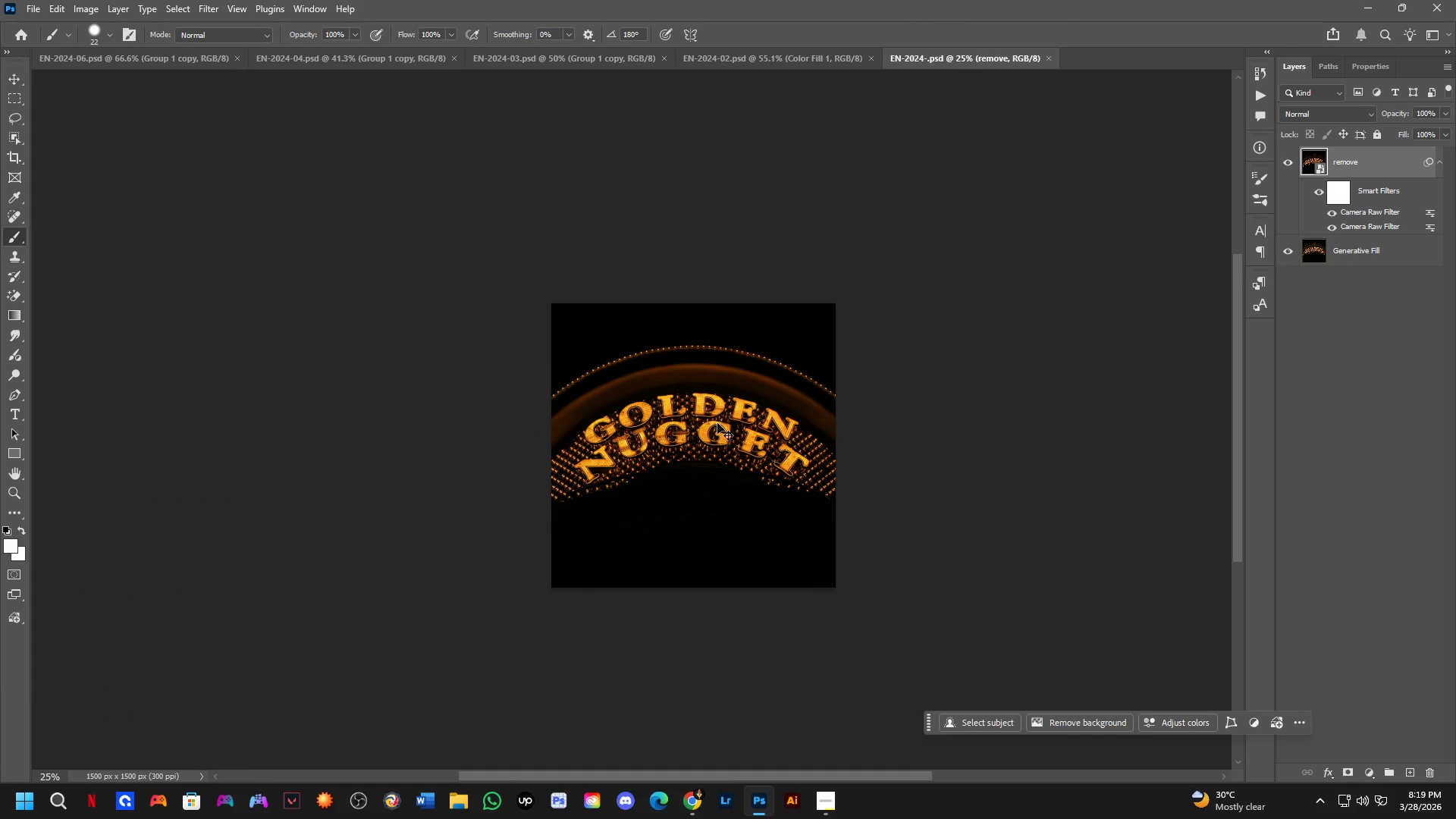 
key(Control+Shift+ShiftLeft)
 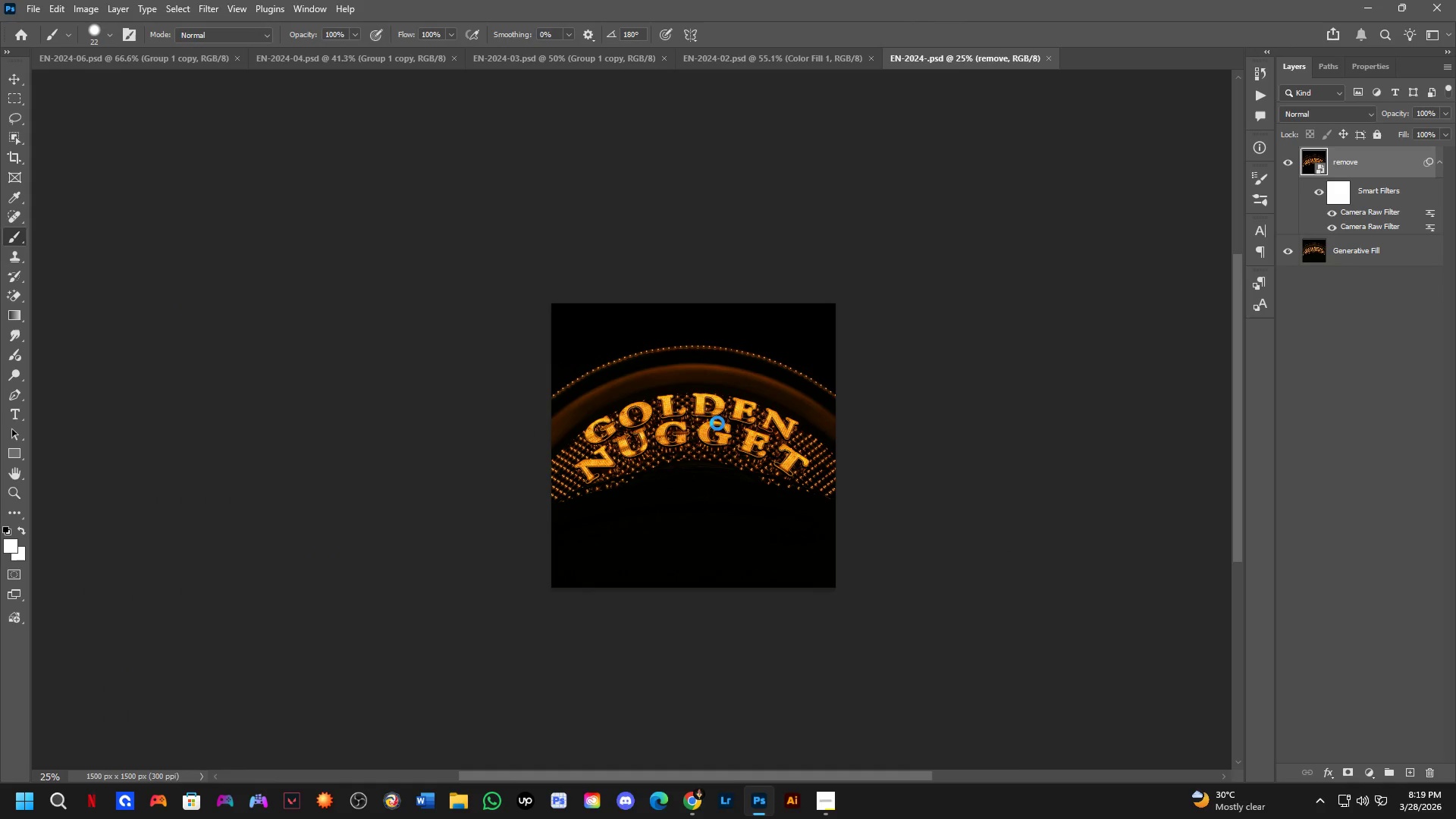 
key(Control+Shift+S)
 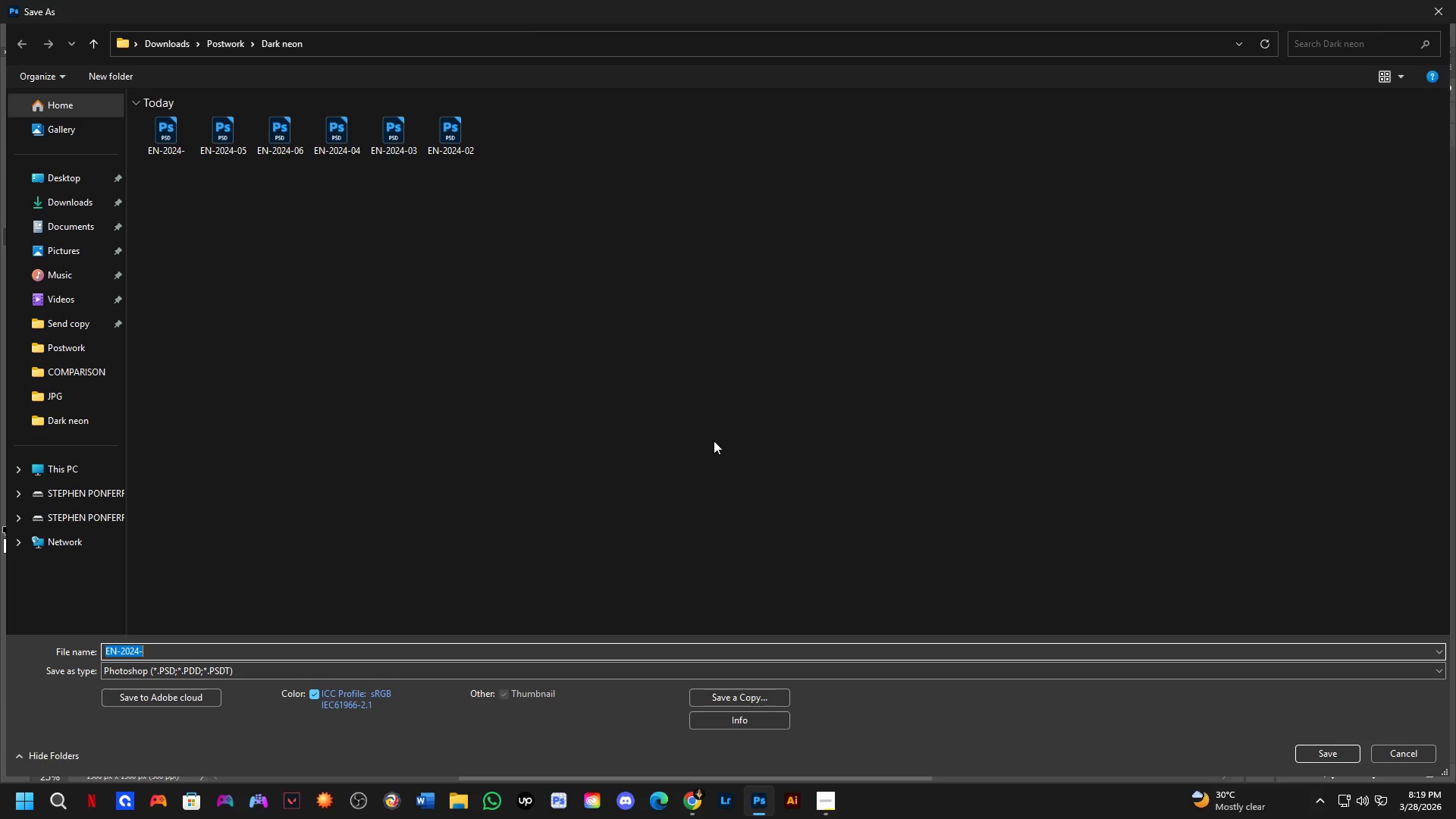 
key(Control+ControlLeft)
 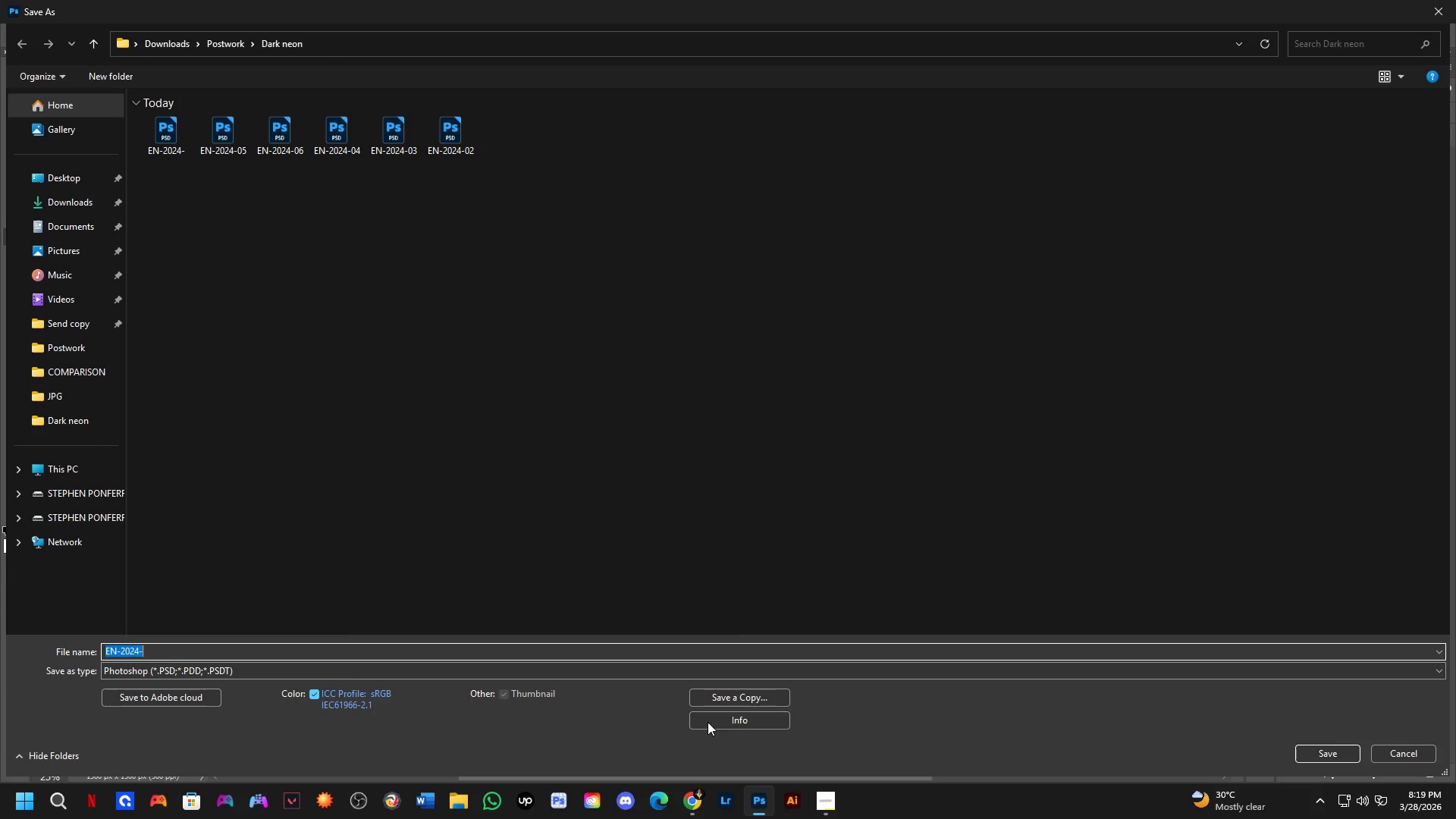 
left_click([744, 696])
 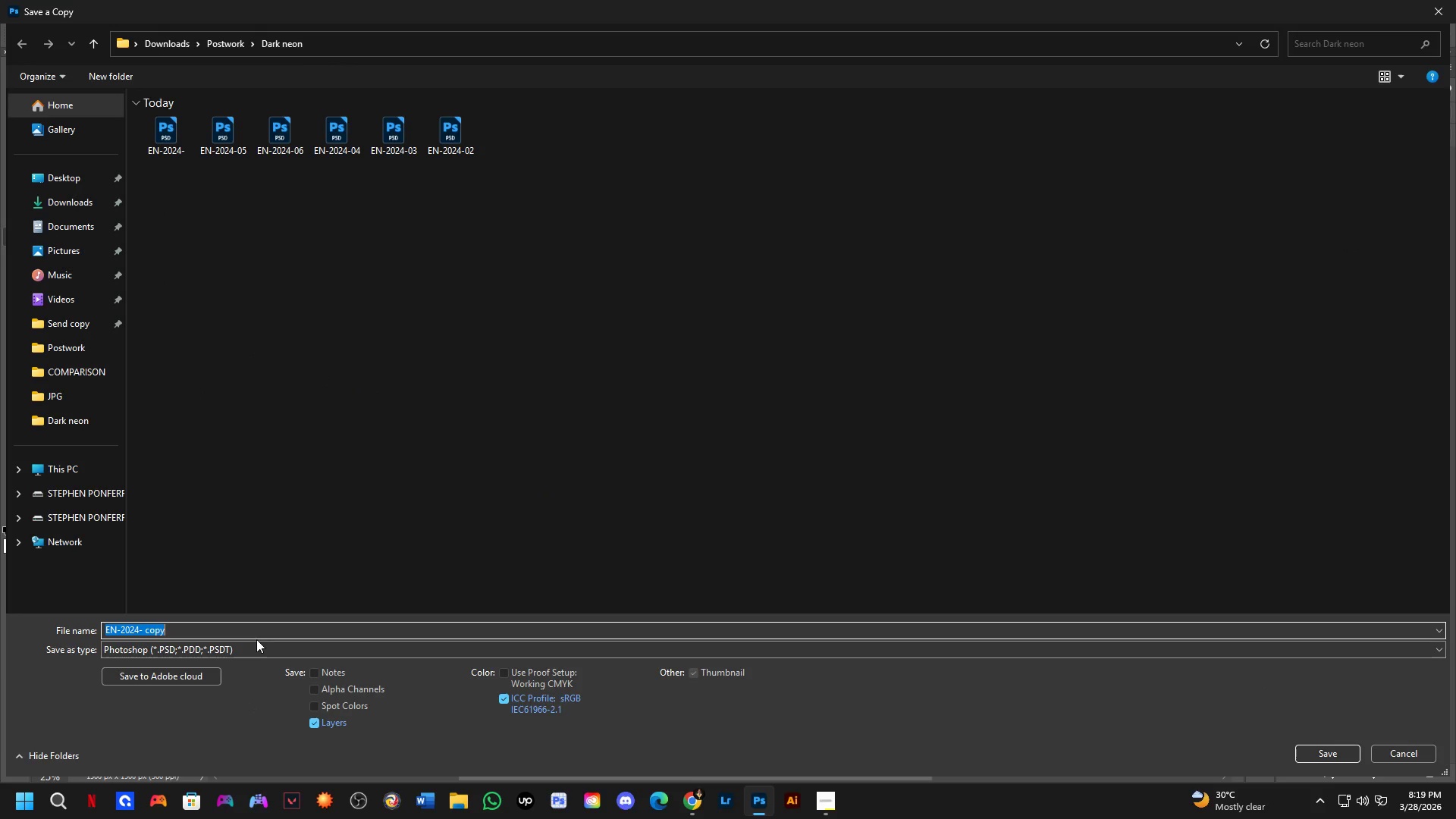 
double_click([263, 639])
 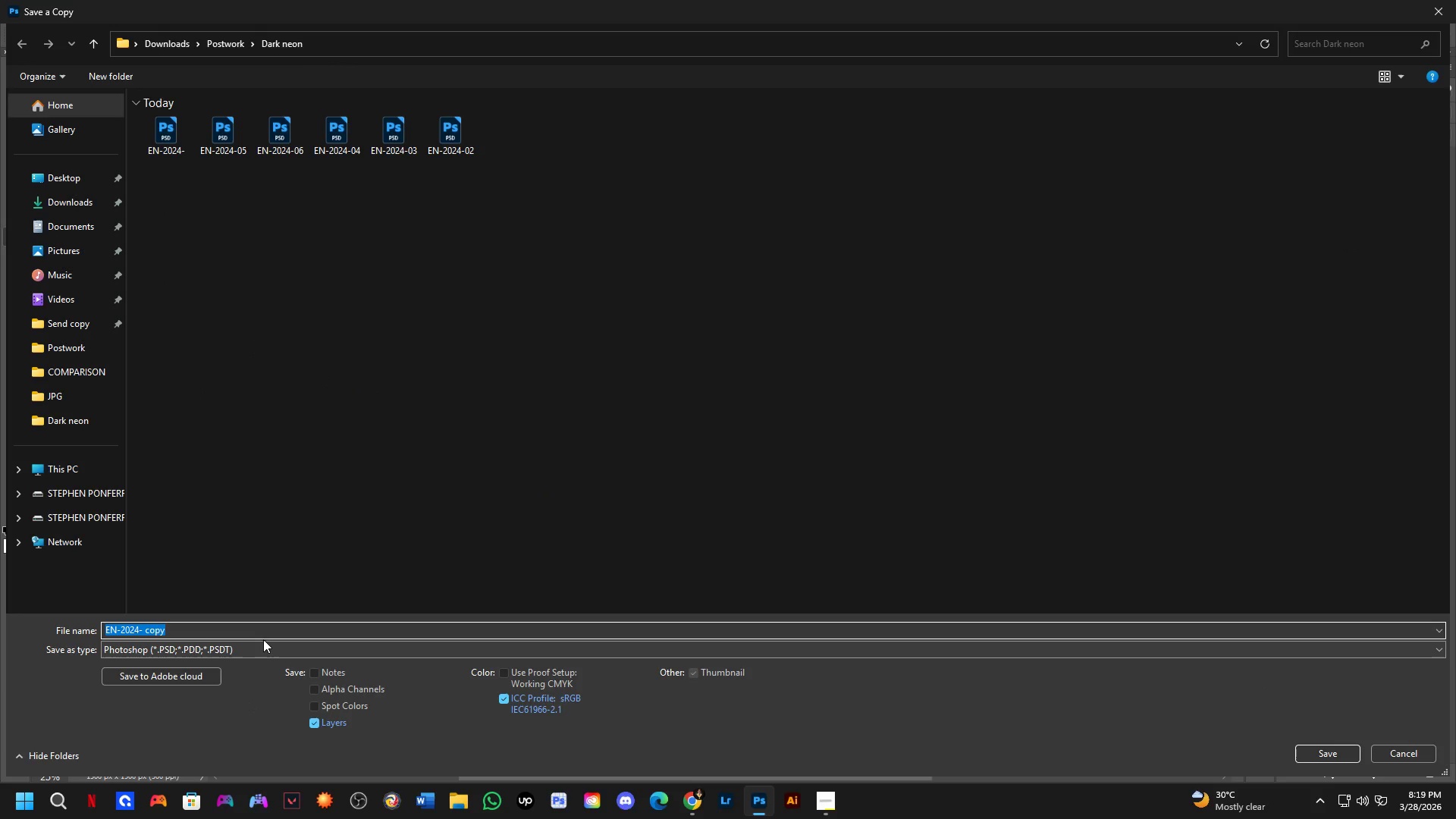 
triple_click([263, 640])
 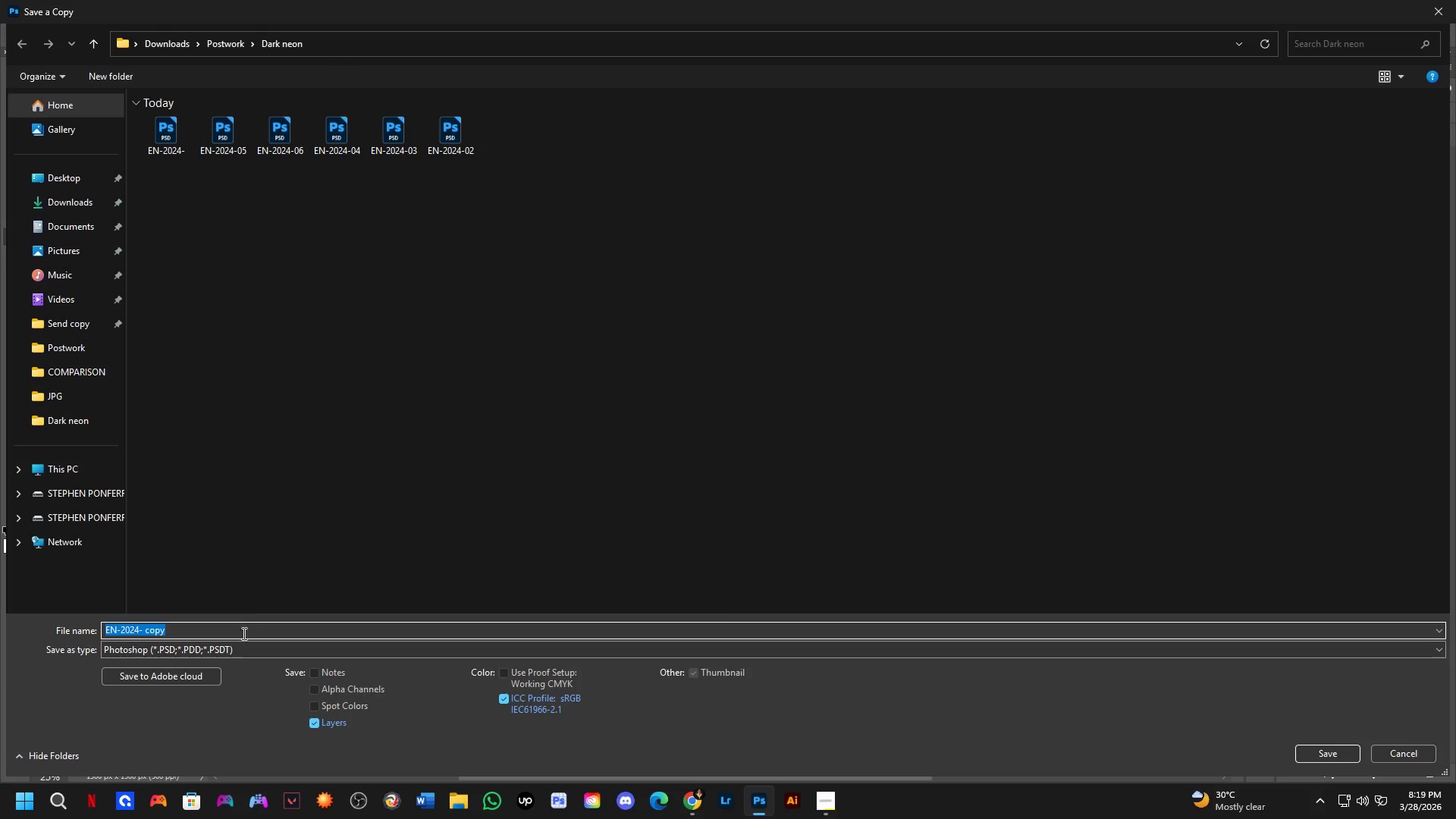 
left_click([247, 650])
 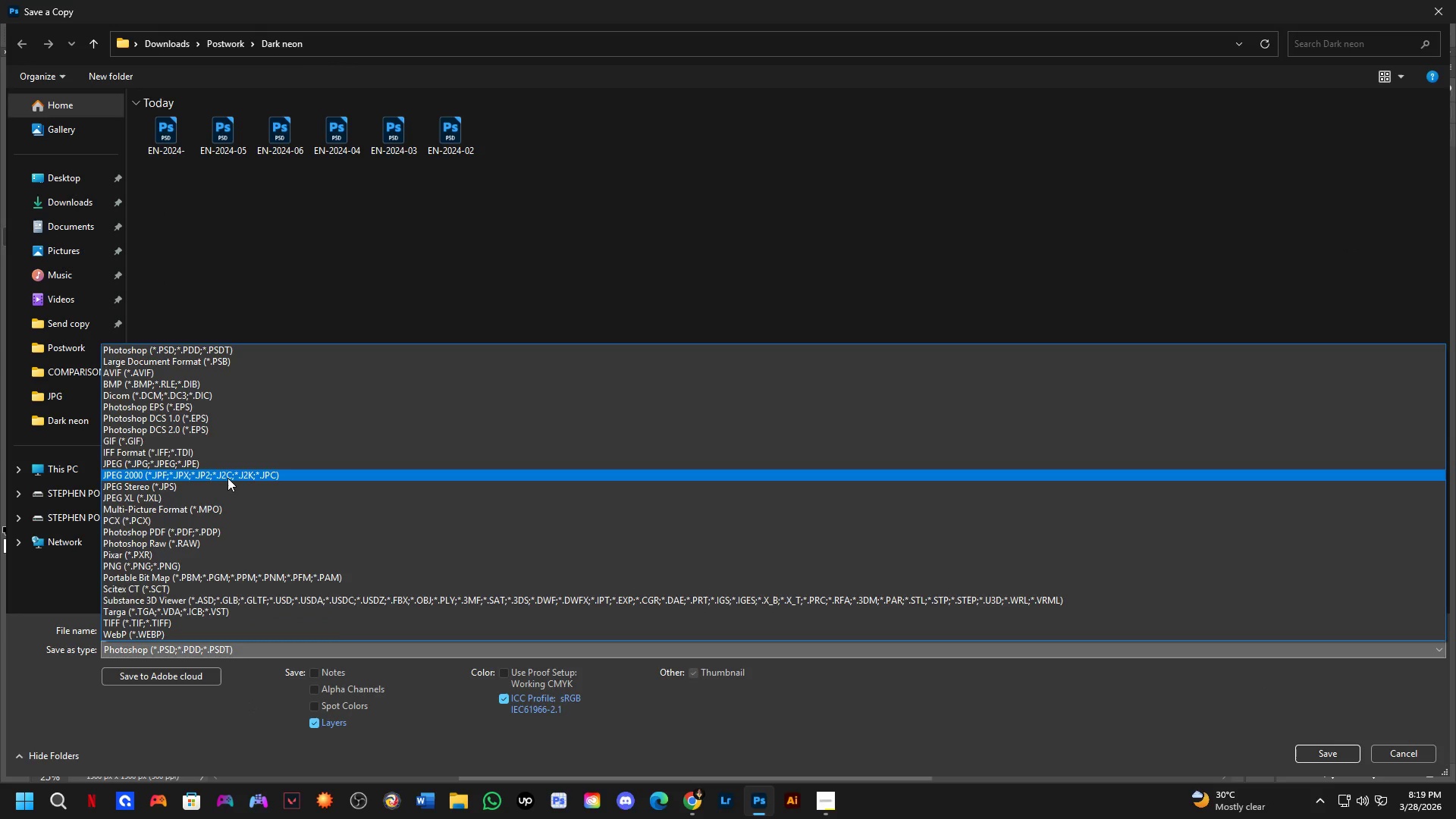 
left_click_drag(start_coordinate=[228, 477], to_coordinate=[262, 467])
 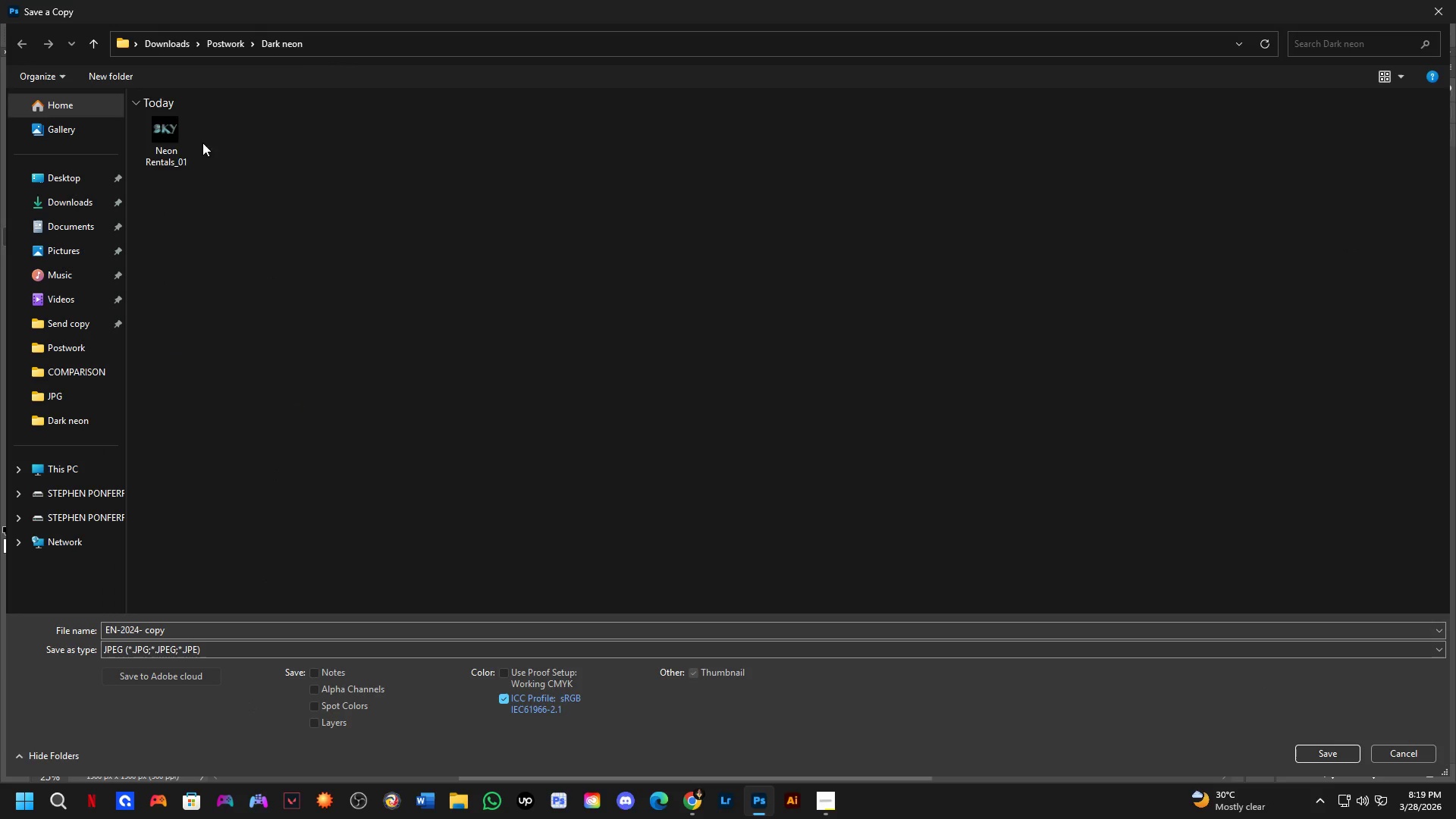 
left_click([162, 145])
 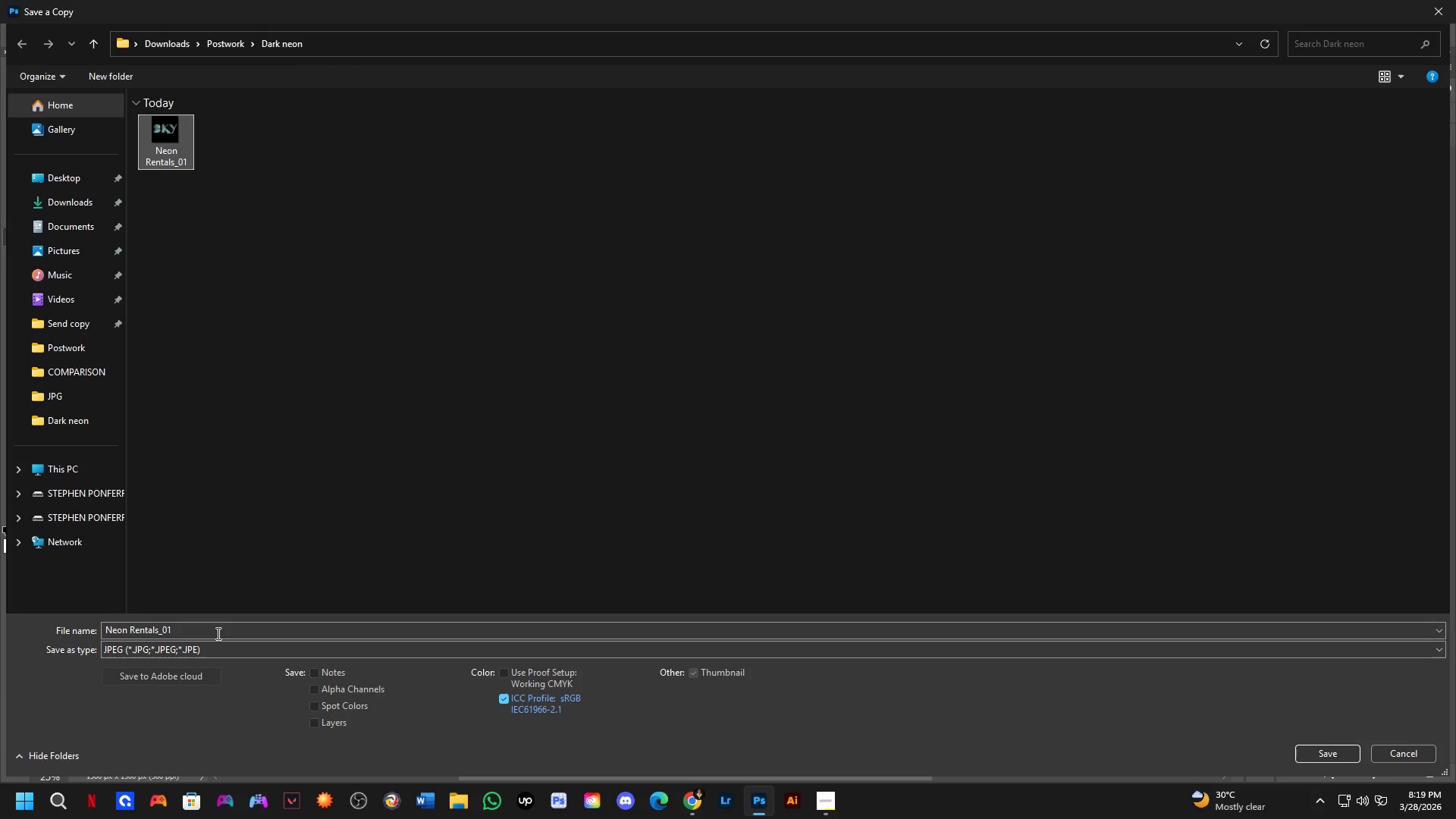 
left_click([222, 623])
 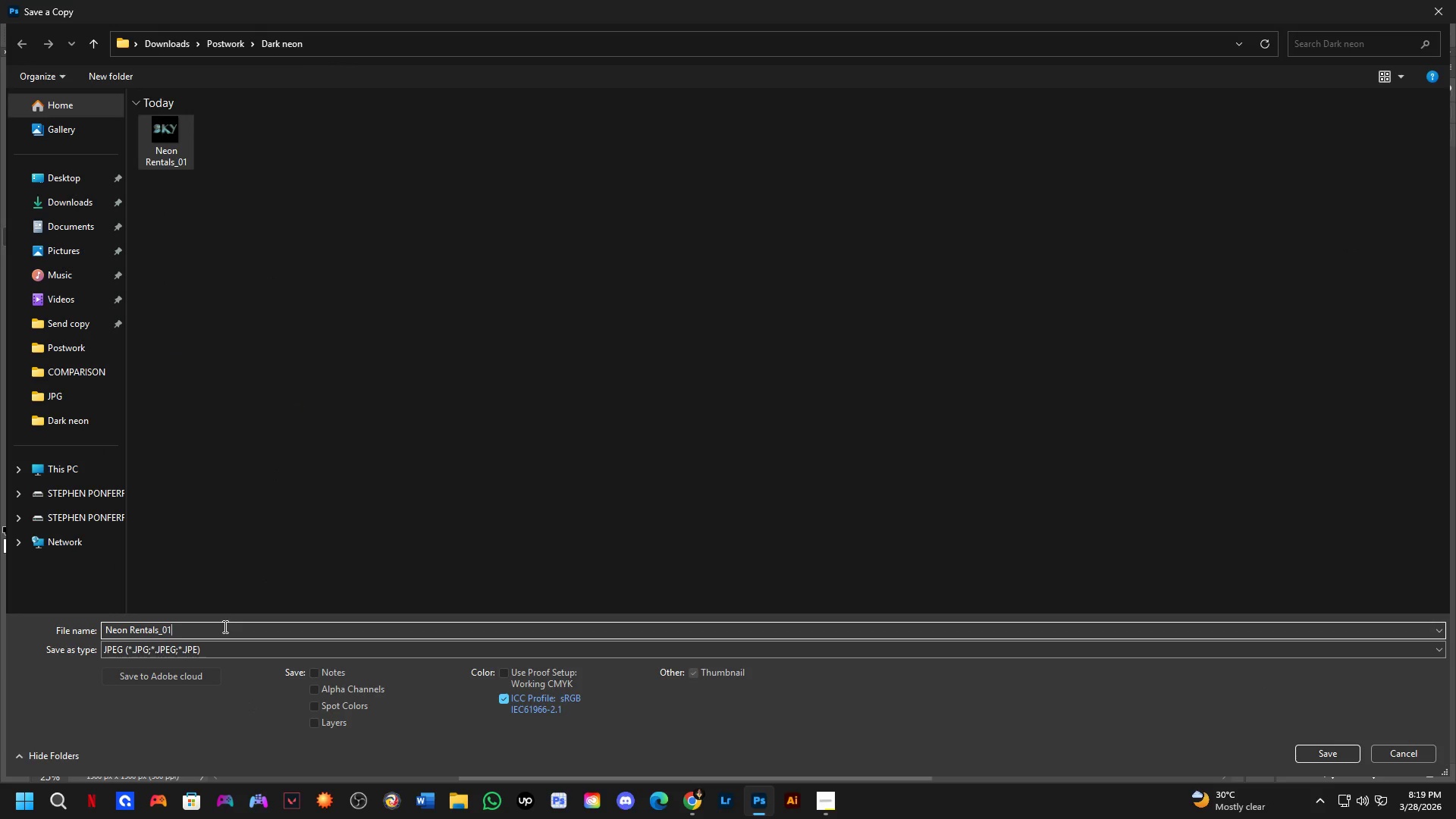 
key(Backspace)
 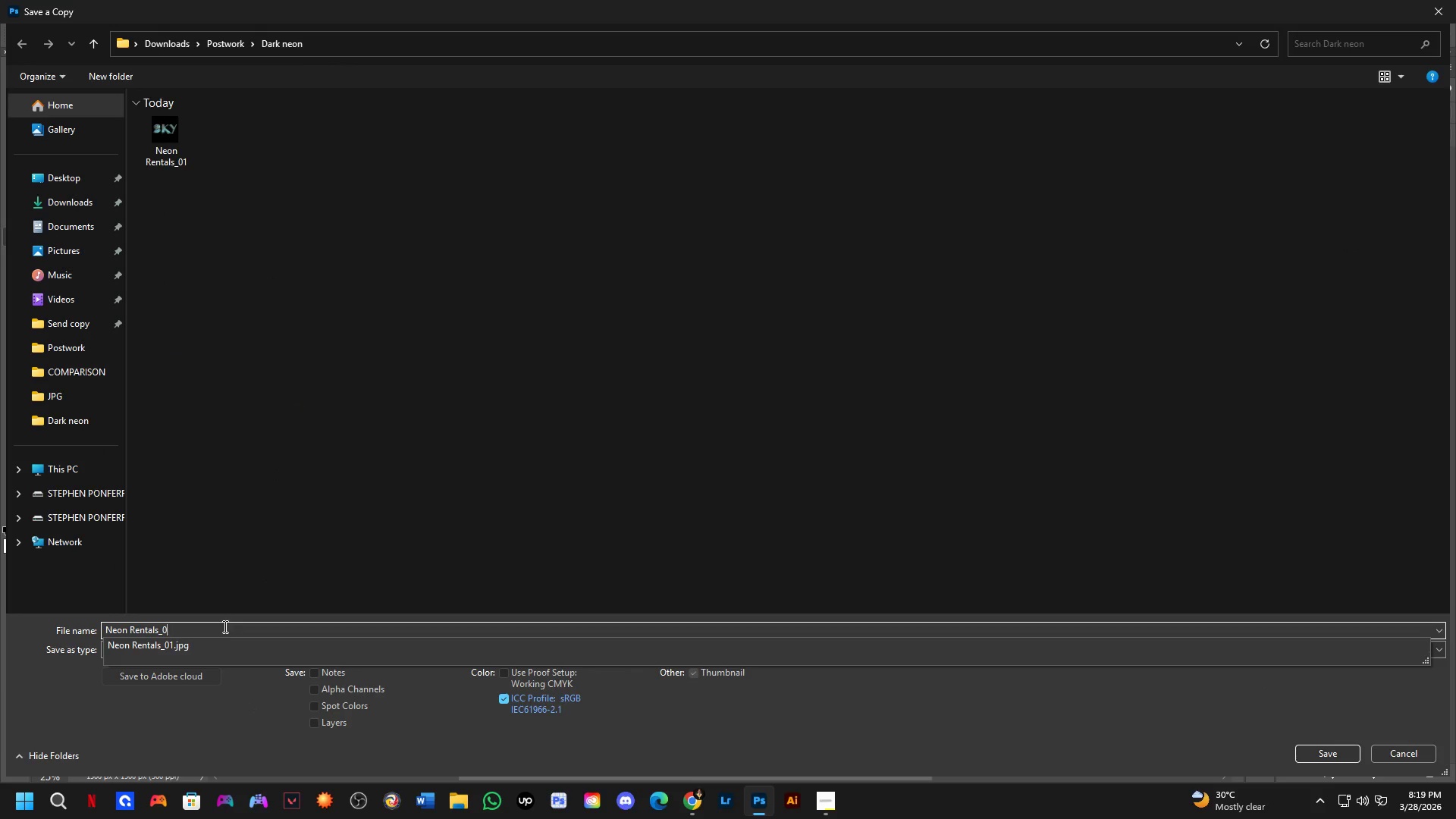 
key(Numpad2)
 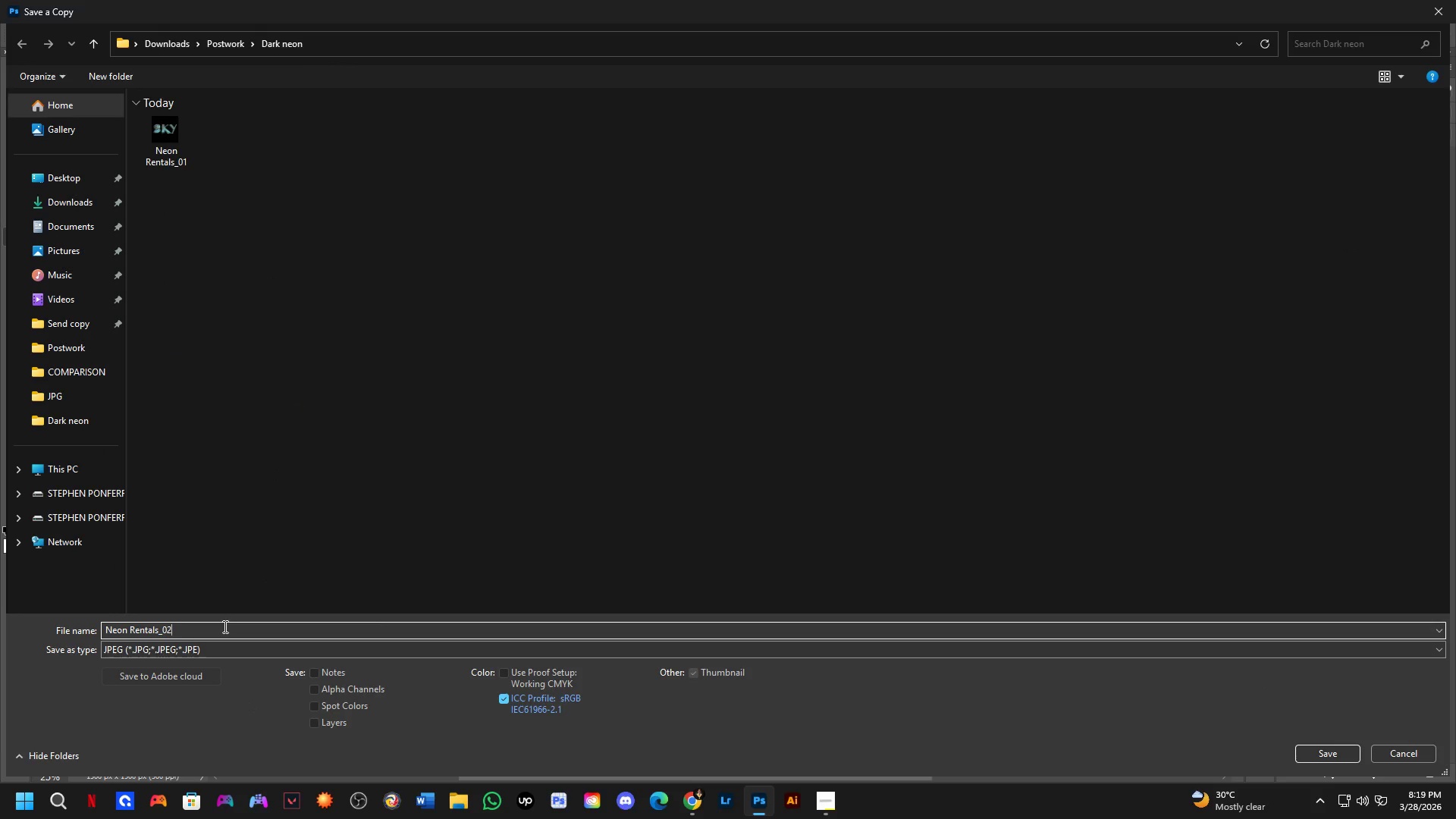 
key(NumpadEnter)
 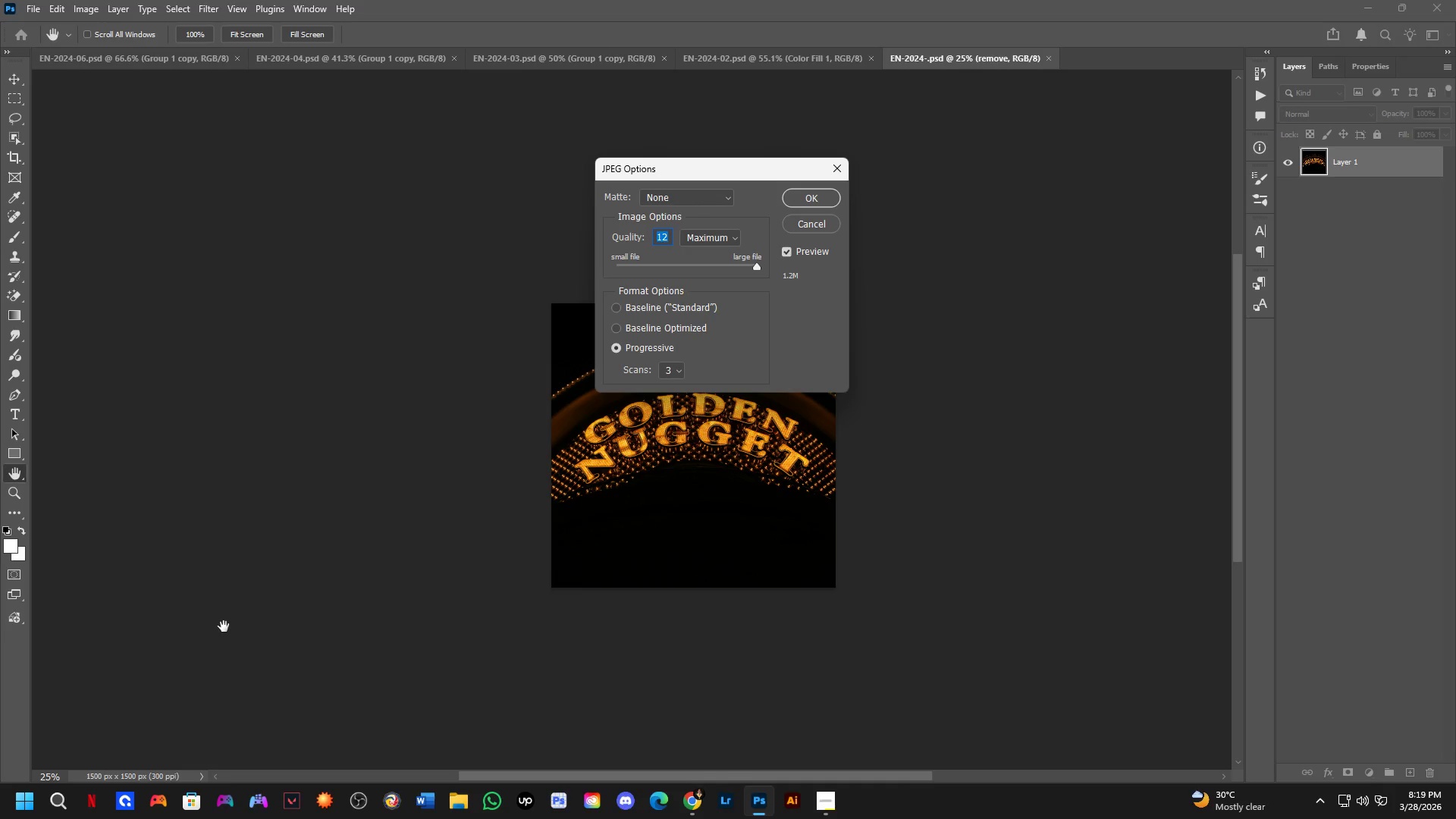 
key(NumpadEnter)
 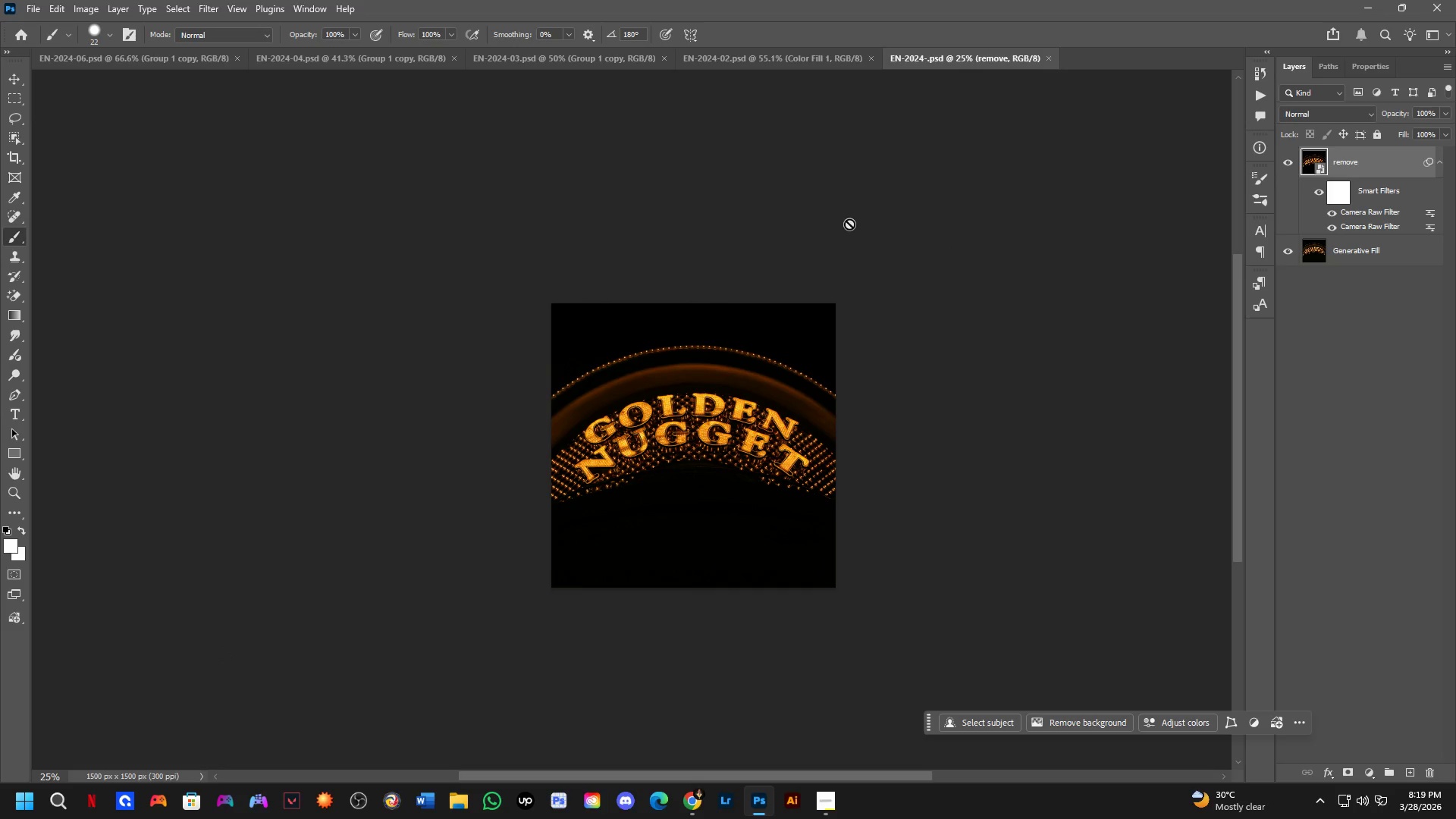 
wait(5.87)
 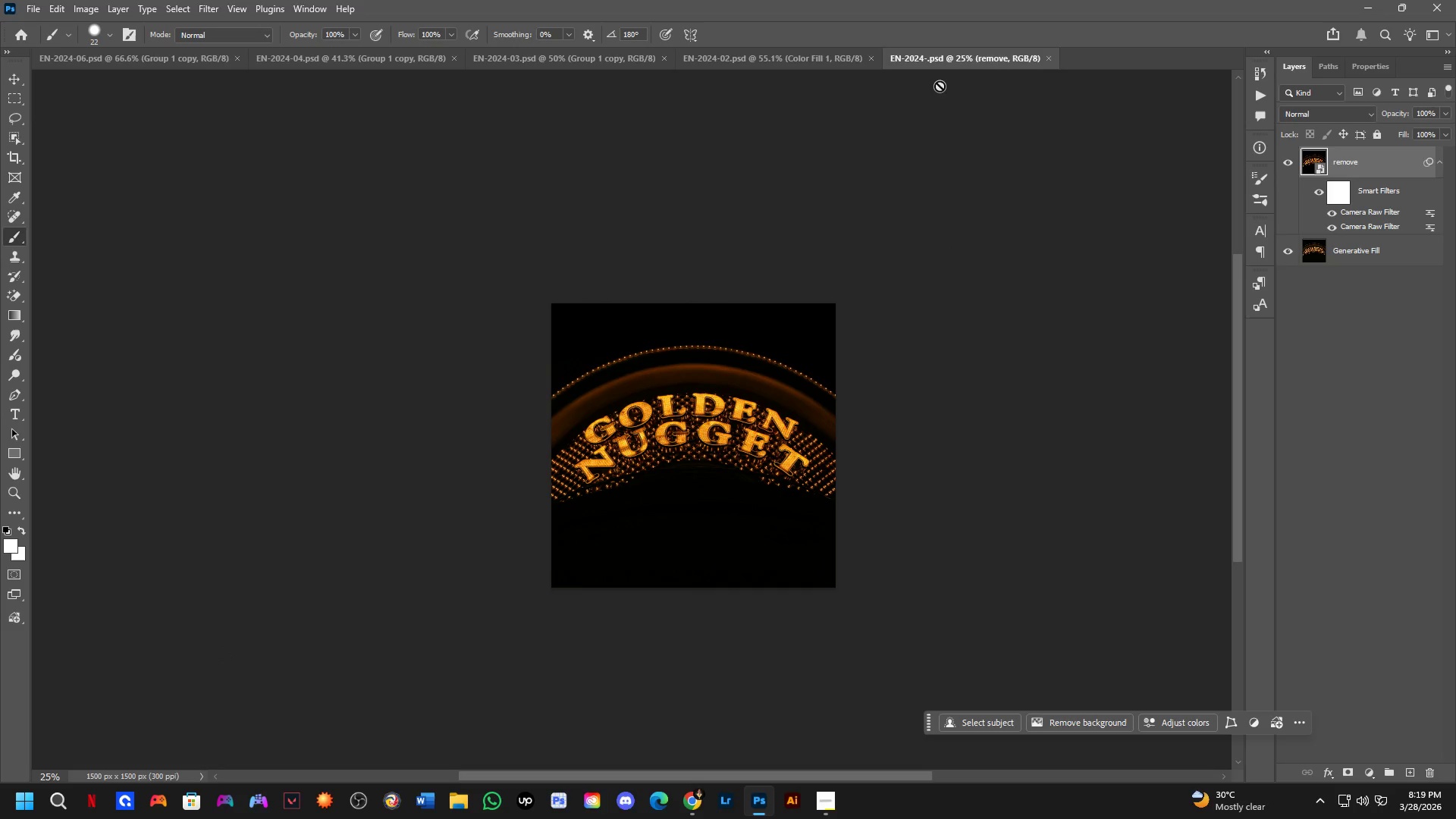 
mouse_move([938, 83])
 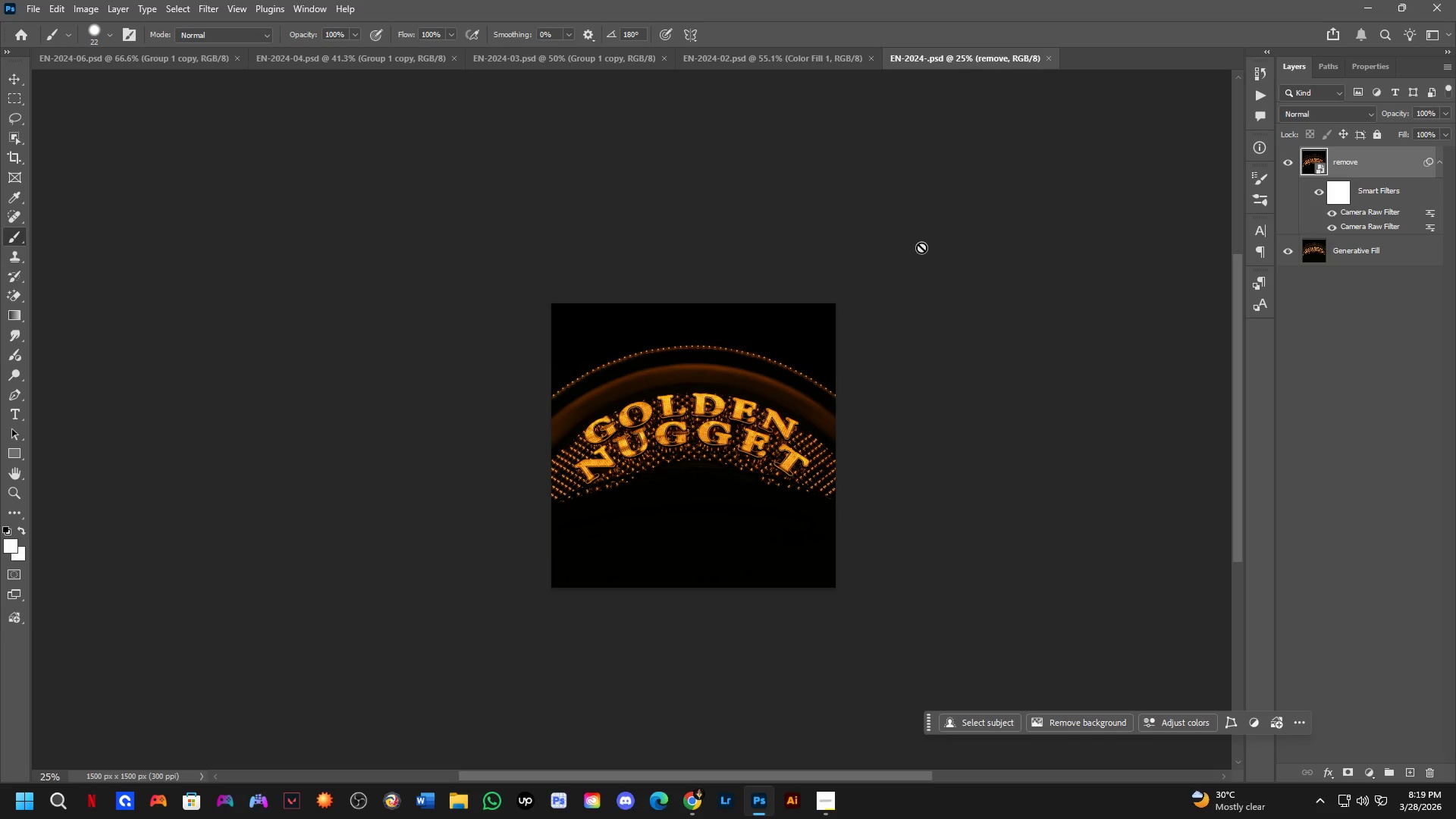 
key(Control+ControlLeft)
 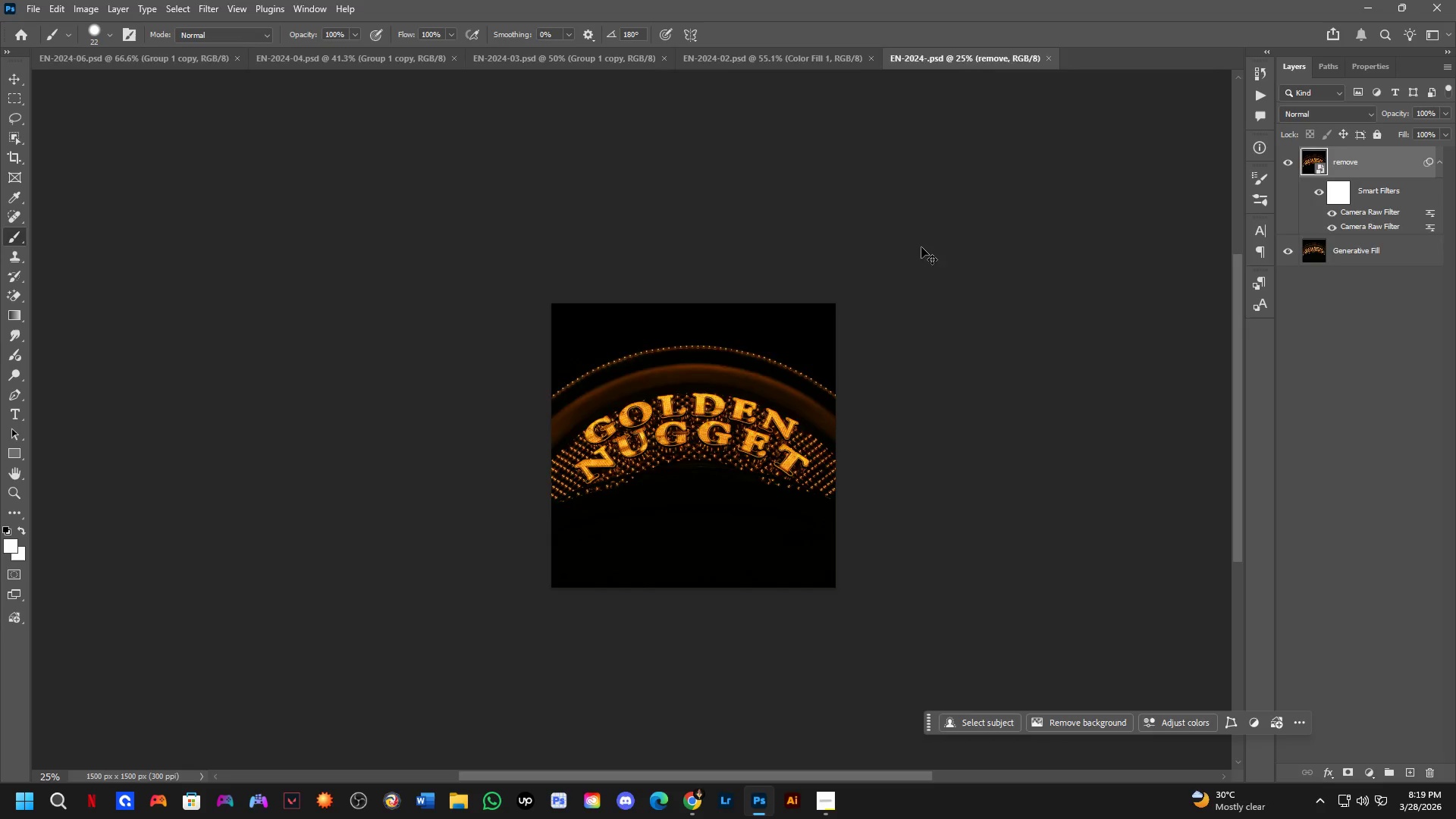 
key(Control+Tab)
 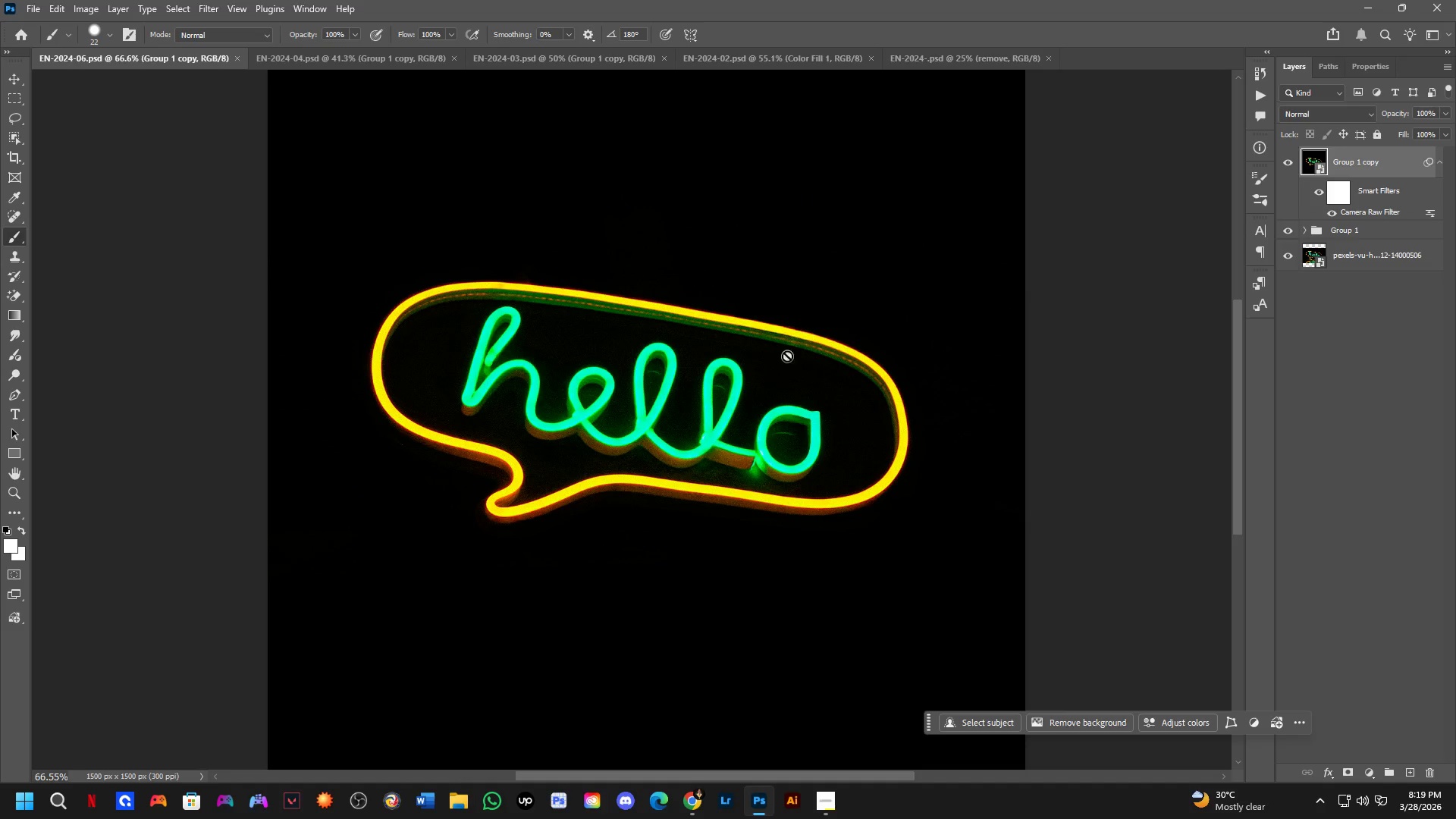 
key(Shift+ShiftLeft)
 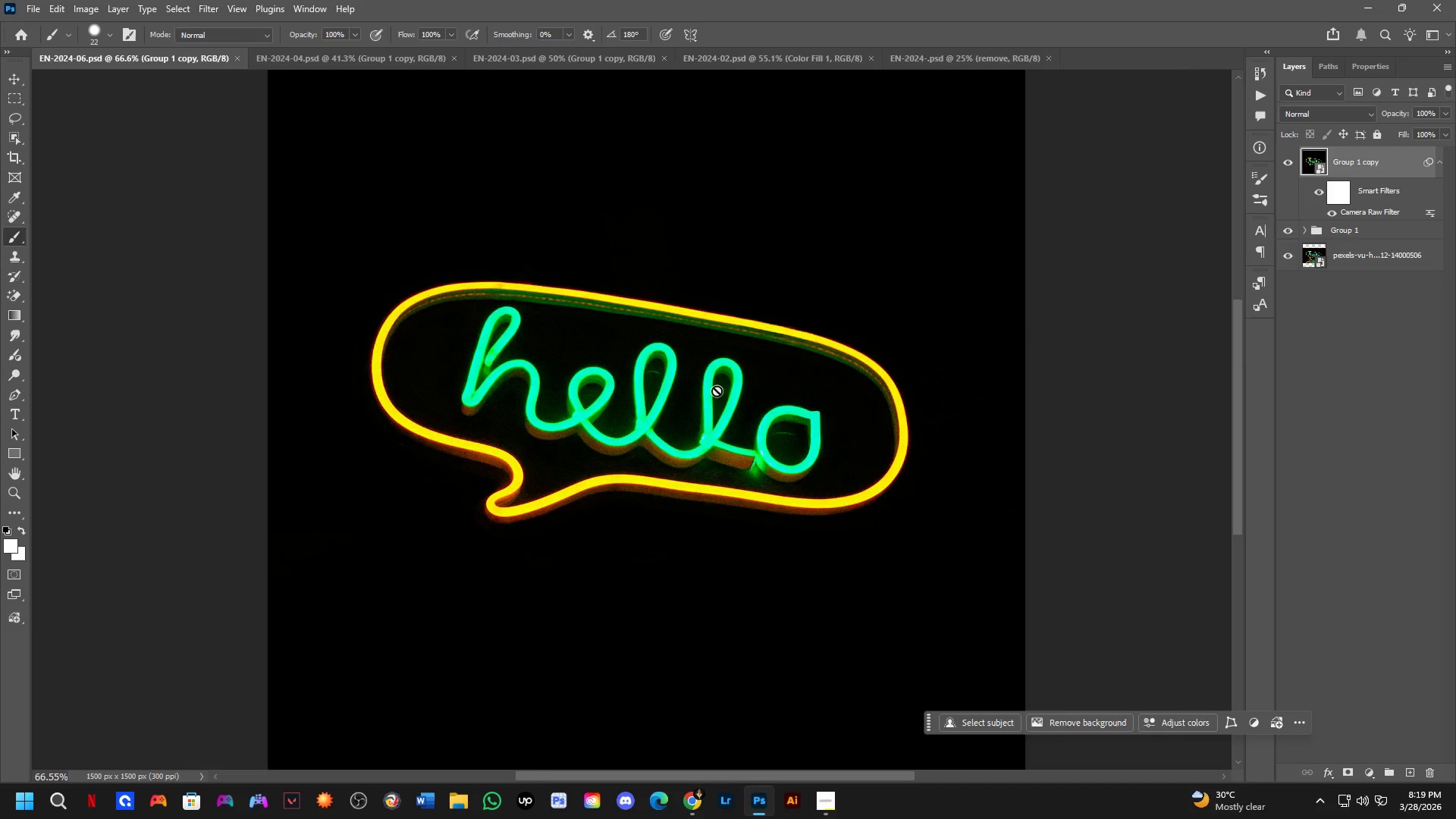 
scroll: coordinate [710, 405], scroll_direction: up, amount: 6.0
 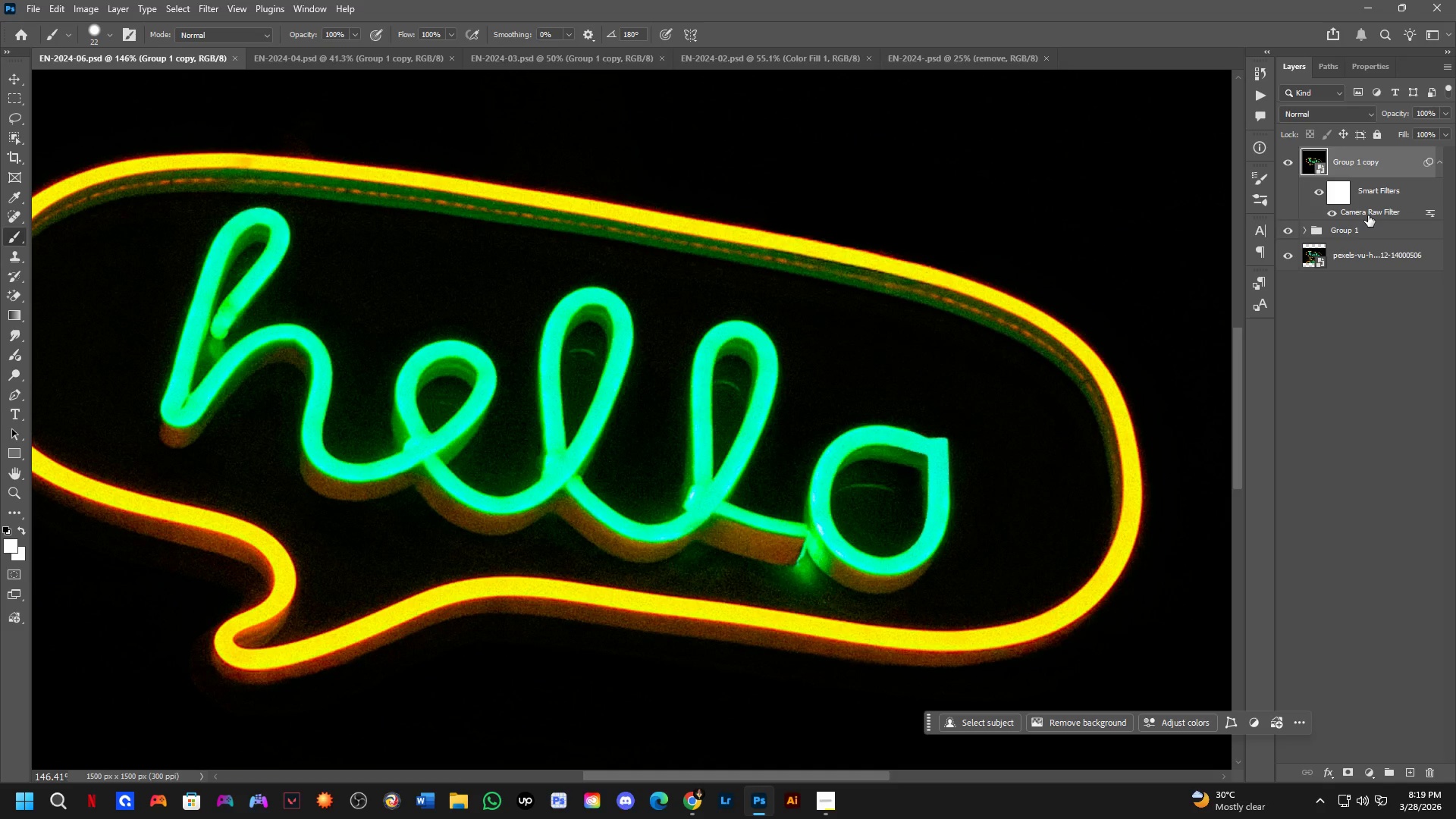 
double_click([1368, 215])
 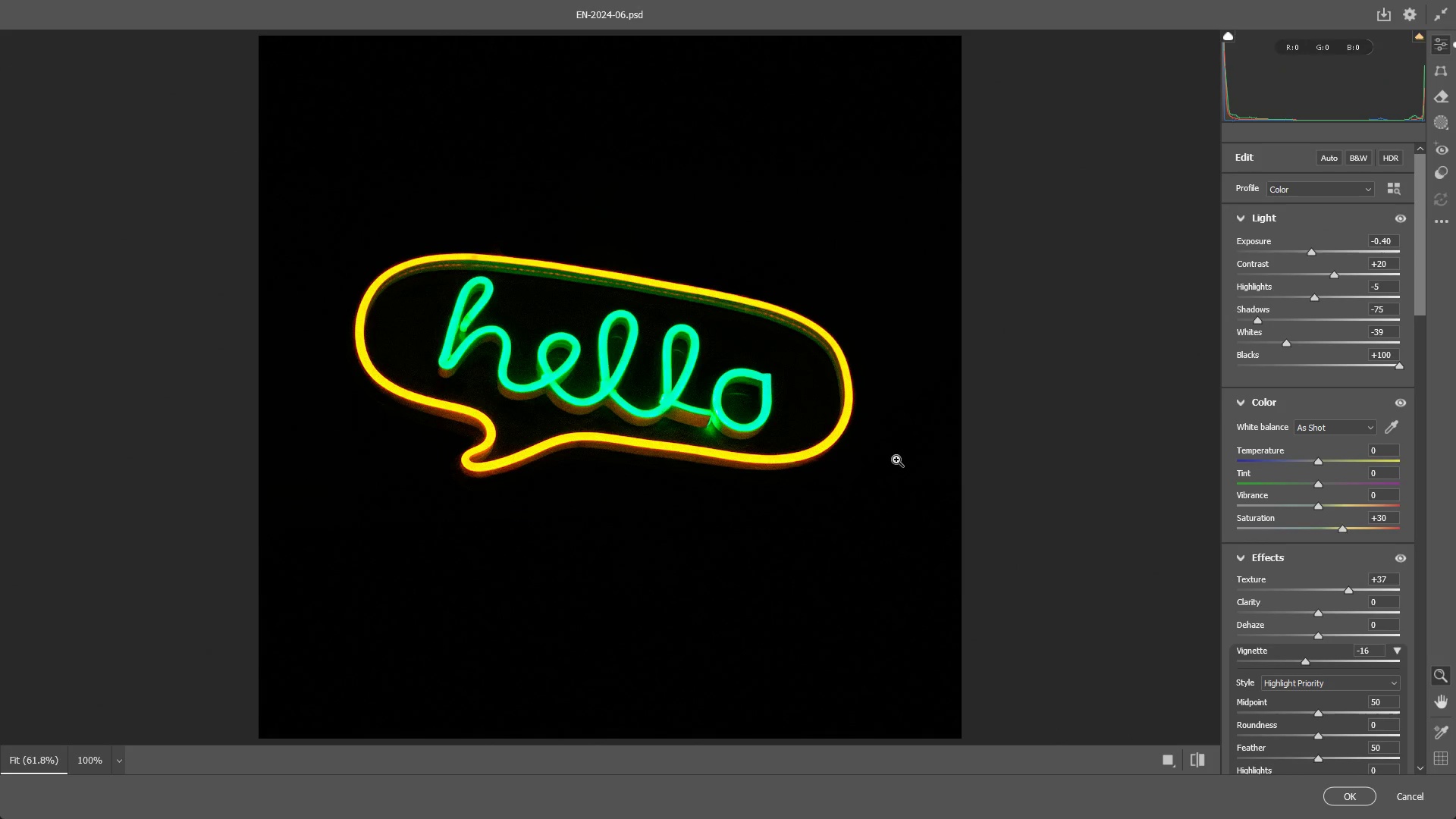 
scroll: coordinate [1288, 532], scroll_direction: down, amount: 10.0
 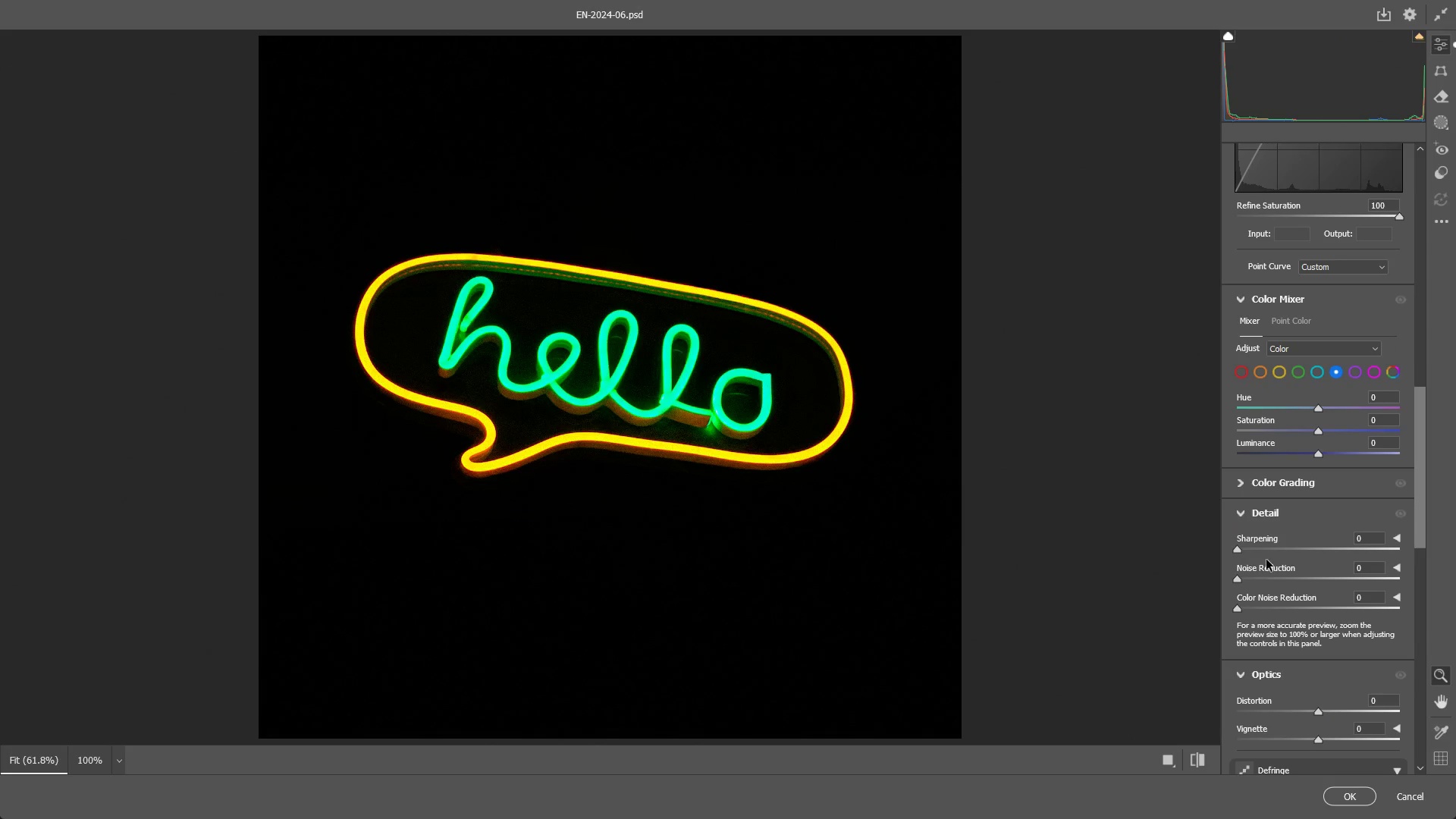 
scroll: coordinate [1295, 527], scroll_direction: up, amount: 4.0
 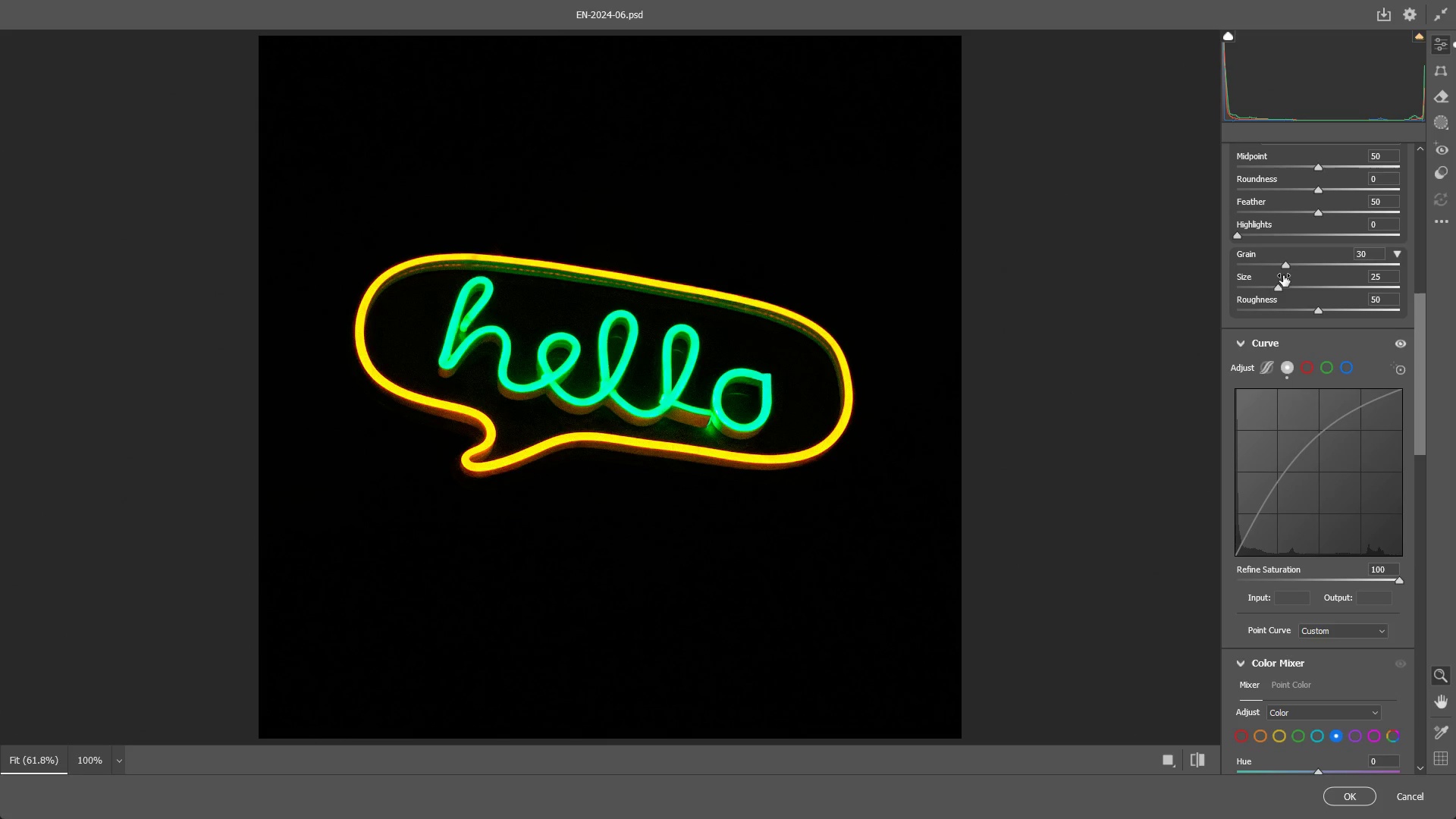 
left_click_drag(start_coordinate=[1286, 266], to_coordinate=[1195, 269])
 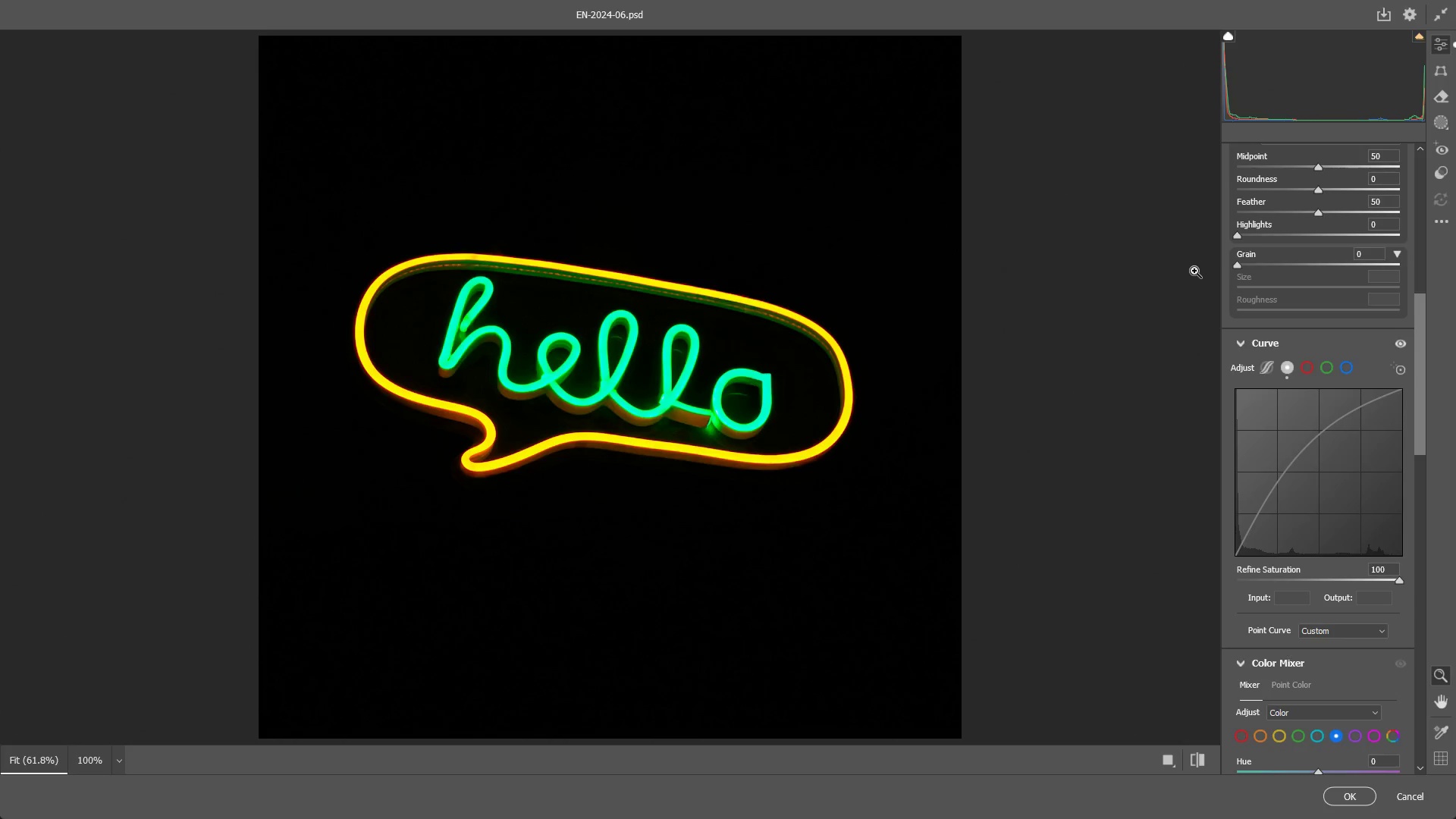 
key(NumpadEnter)
 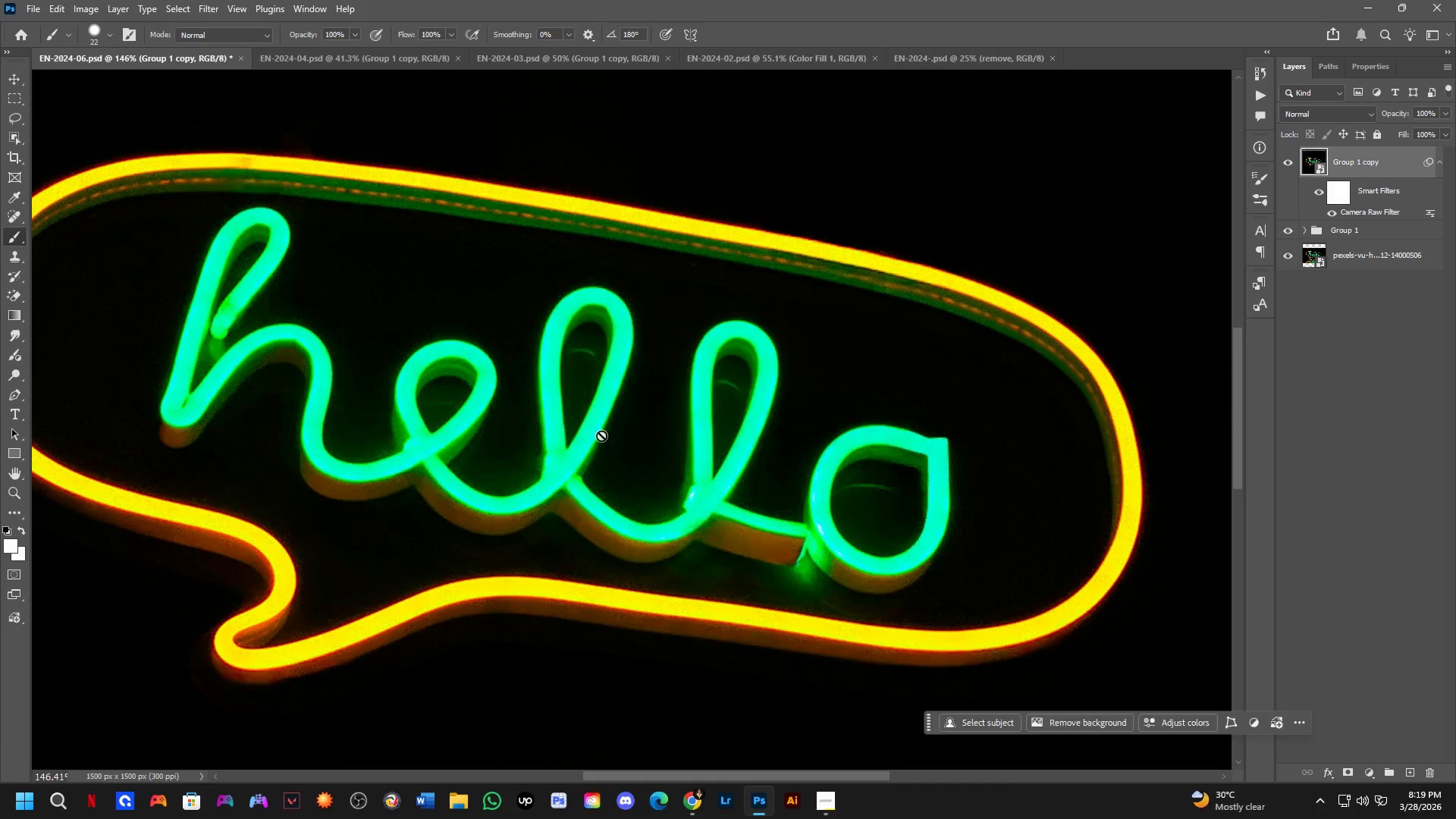 
hold_key(key=ShiftLeft, duration=0.44)
scroll: coordinate [610, 431], scroll_direction: up, amount: 1.0
 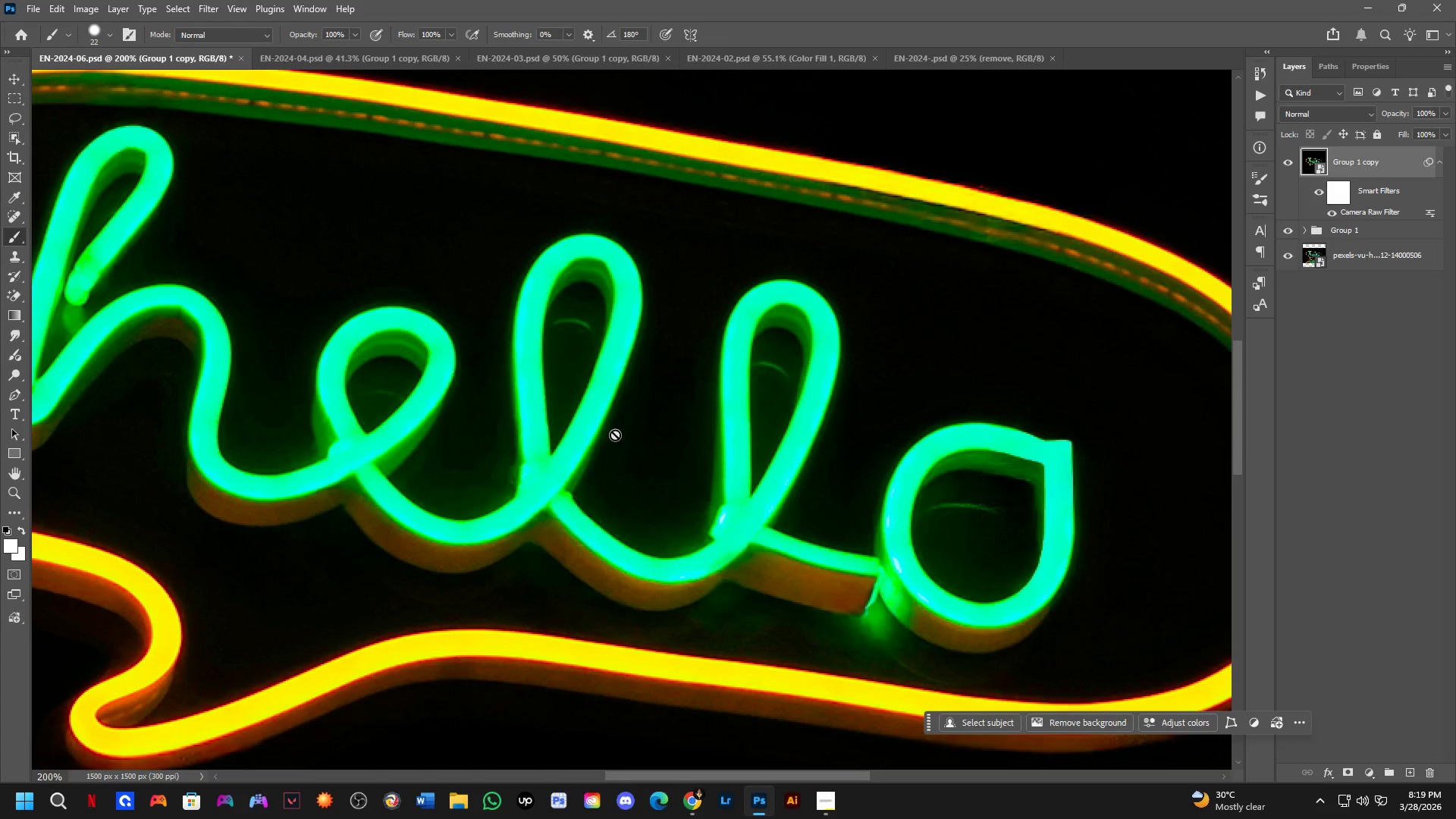 
hold_key(key=Space, duration=0.58)
 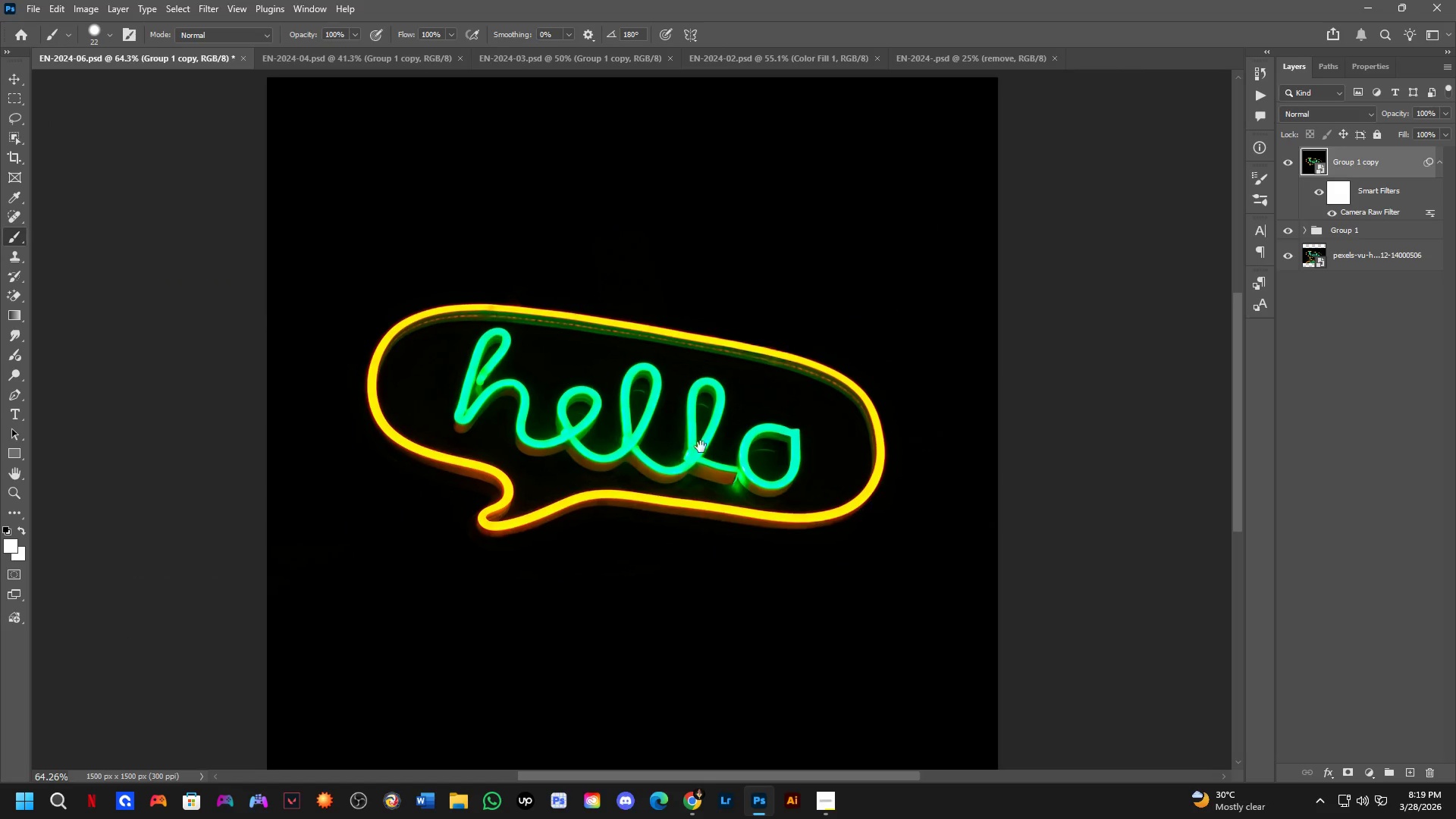 
left_click_drag(start_coordinate=[636, 490], to_coordinate=[679, 482])
 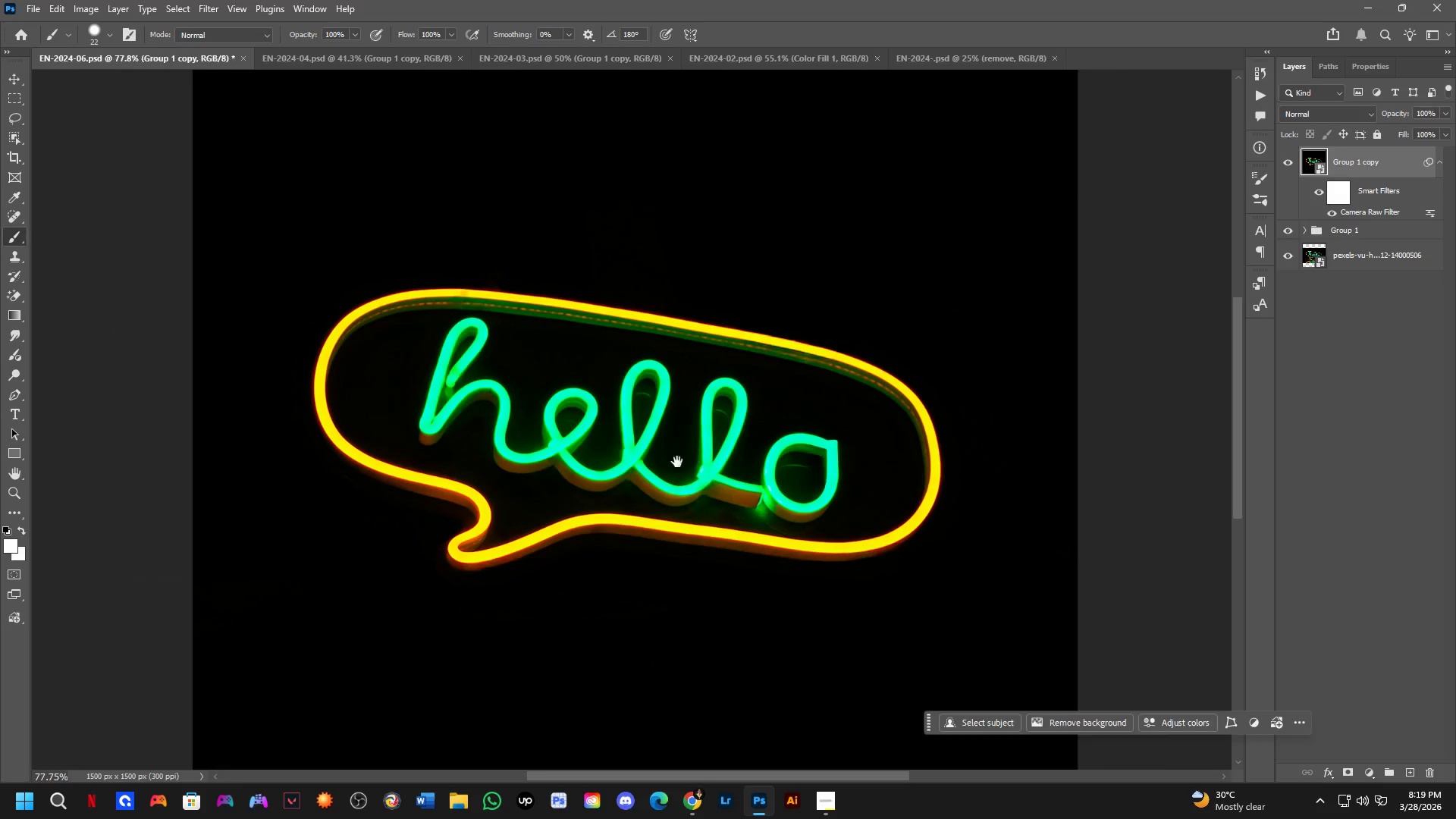 
scroll: coordinate [620, 461], scroll_direction: down, amount: 10.0
 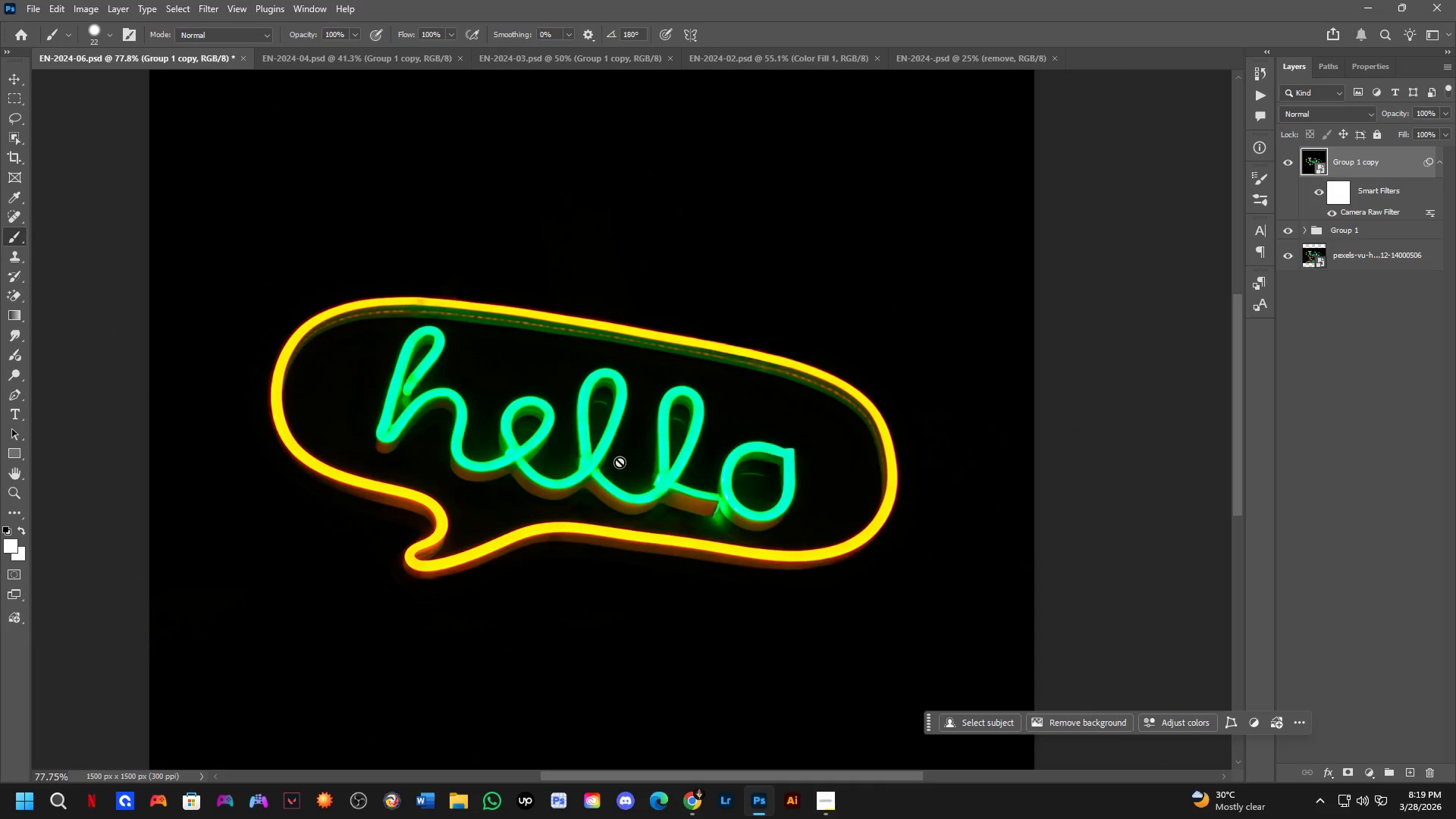 
hold_key(key=Space, duration=0.75)
 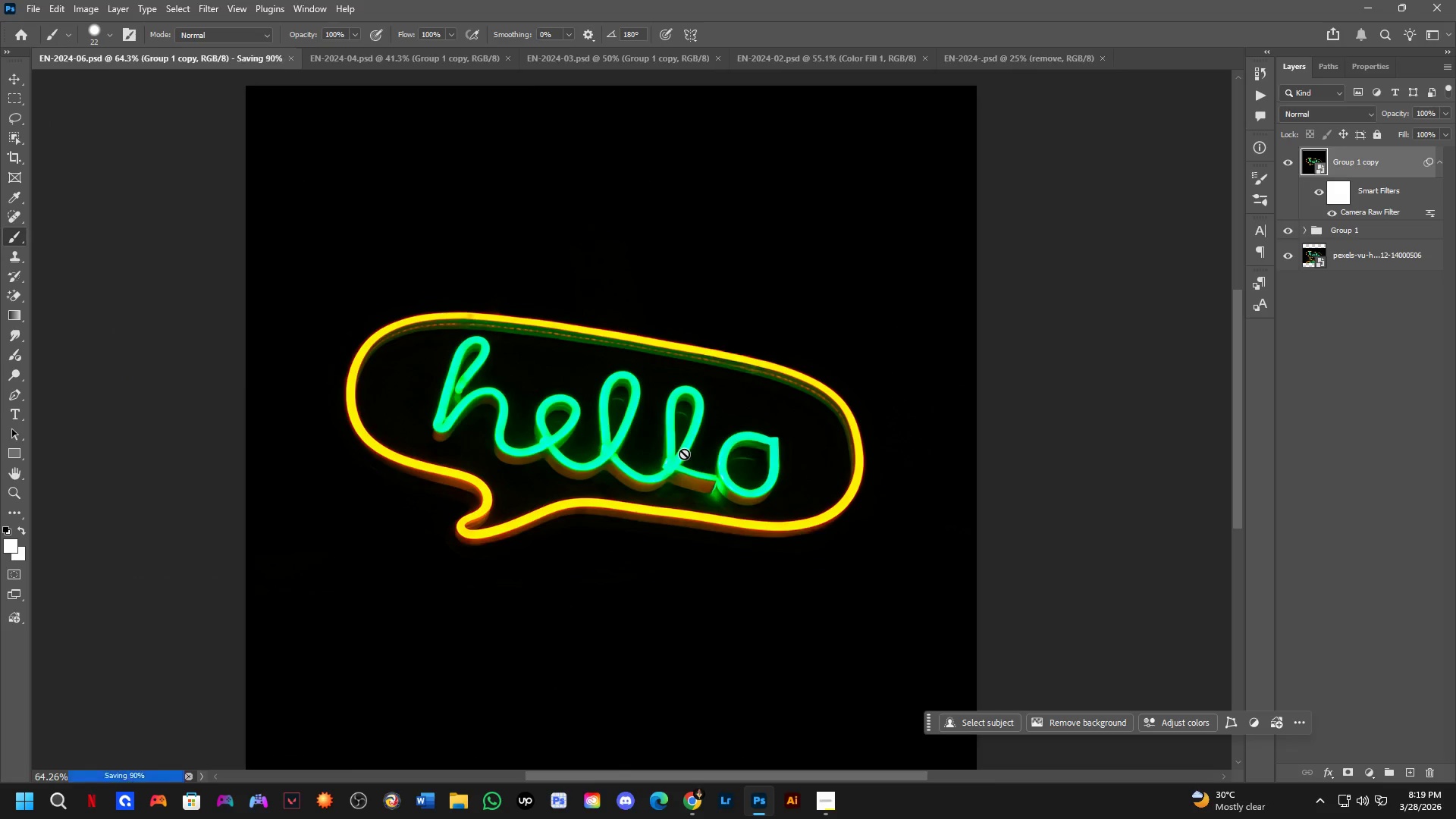 
left_click_drag(start_coordinate=[707, 444], to_coordinate=[684, 453])
 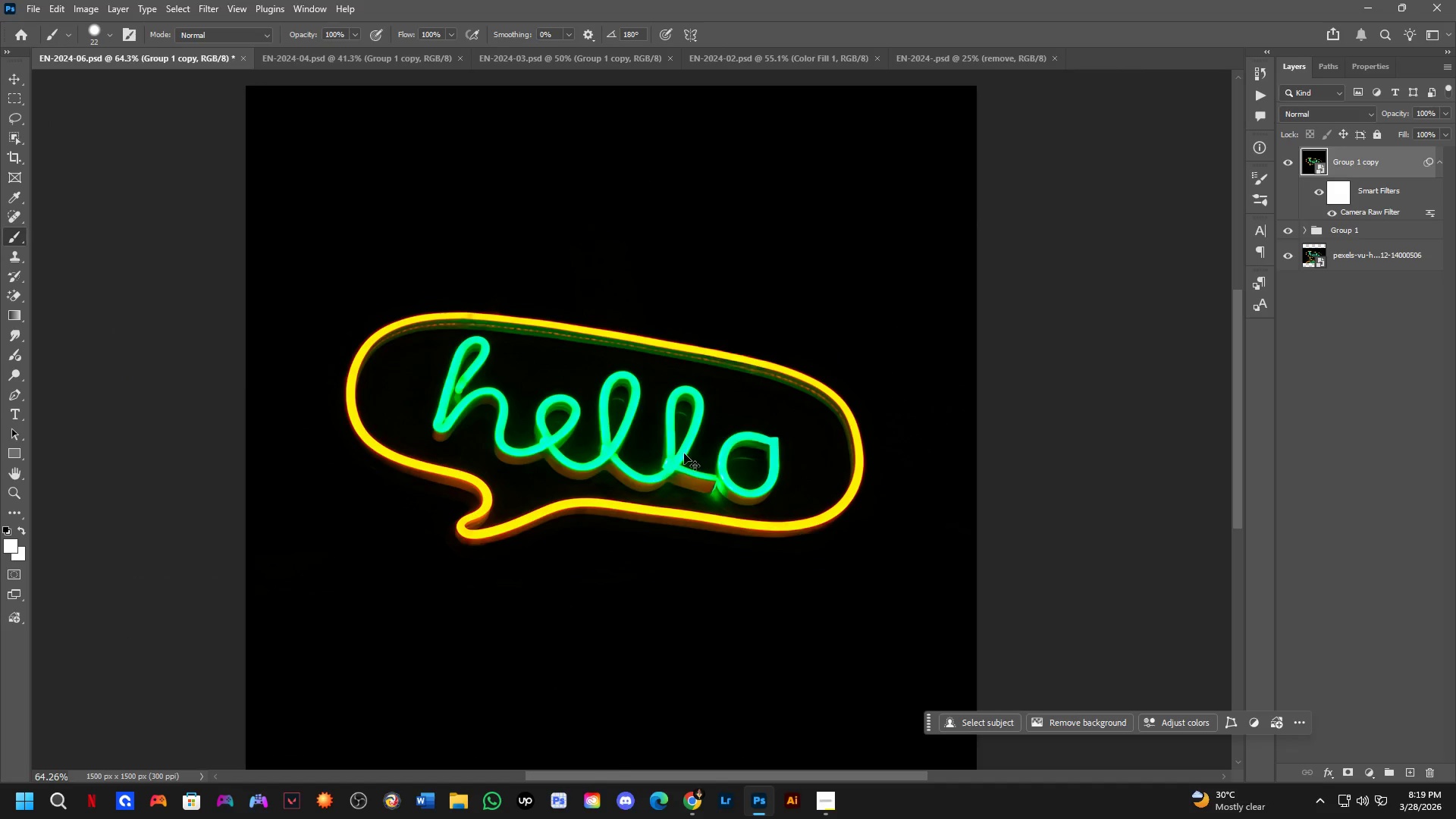 
scroll: coordinate [629, 369], scroll_direction: down, amount: 2.0
 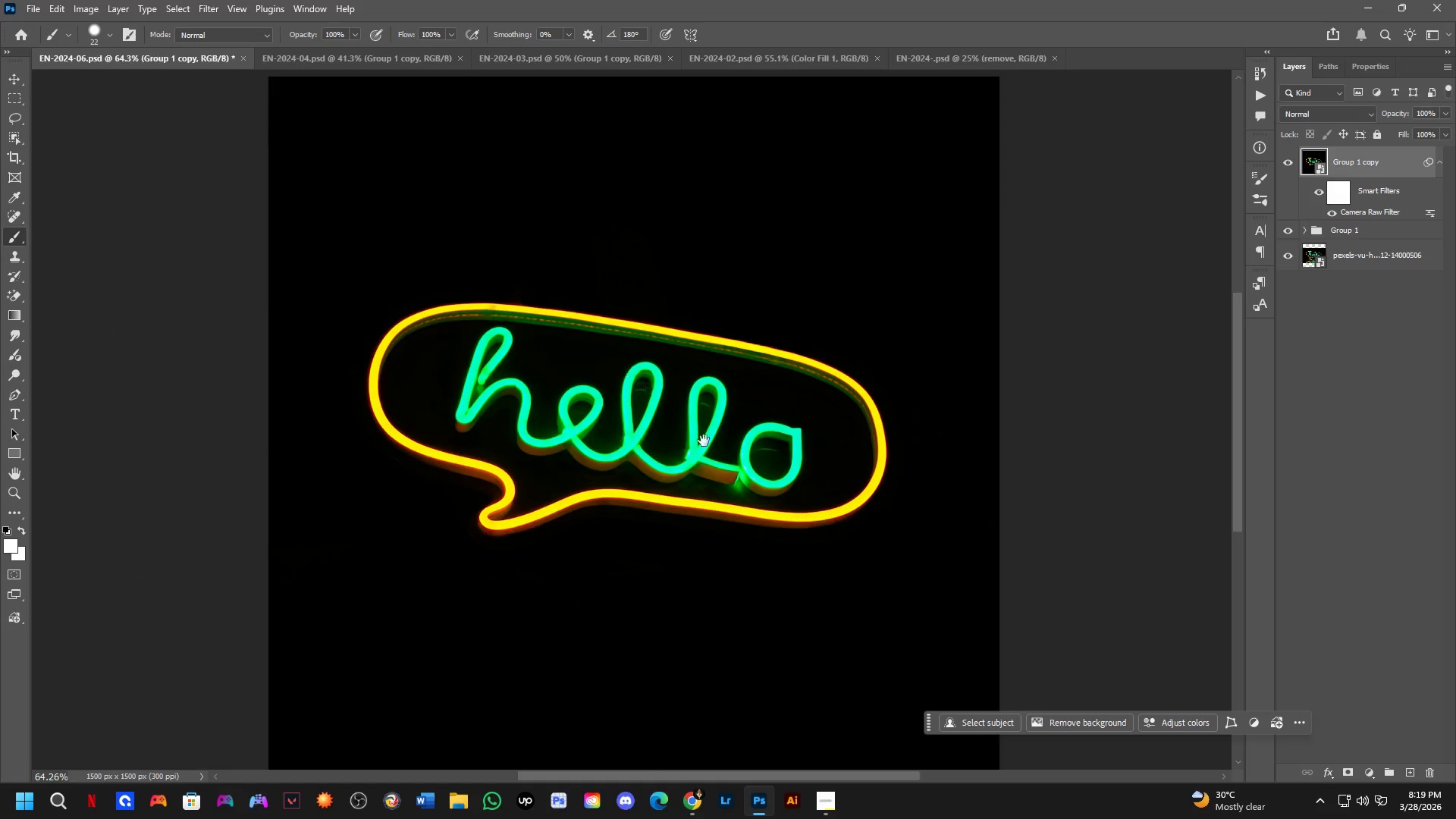 
key(Control+S)
 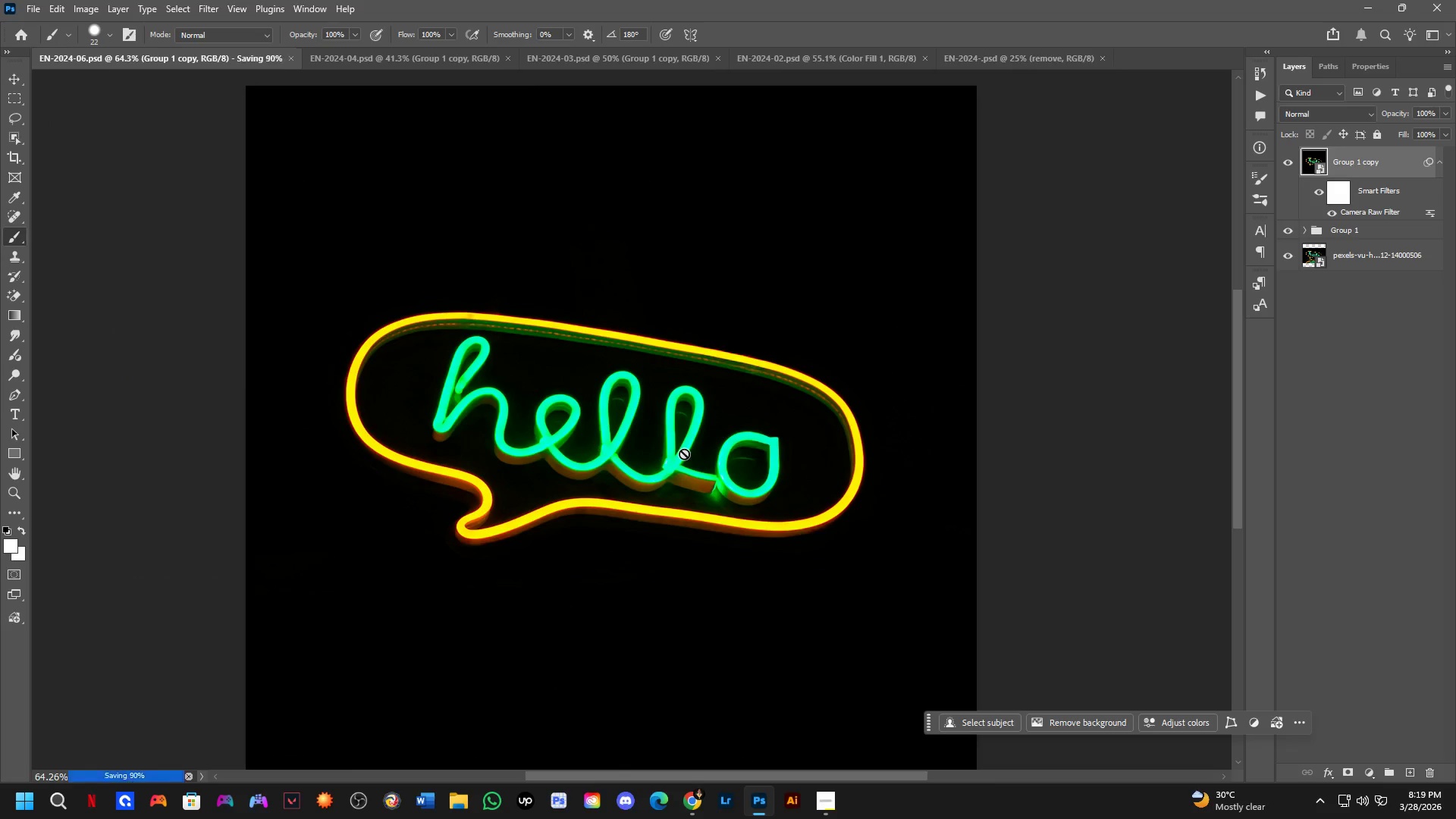 
key(Control+ControlLeft)
 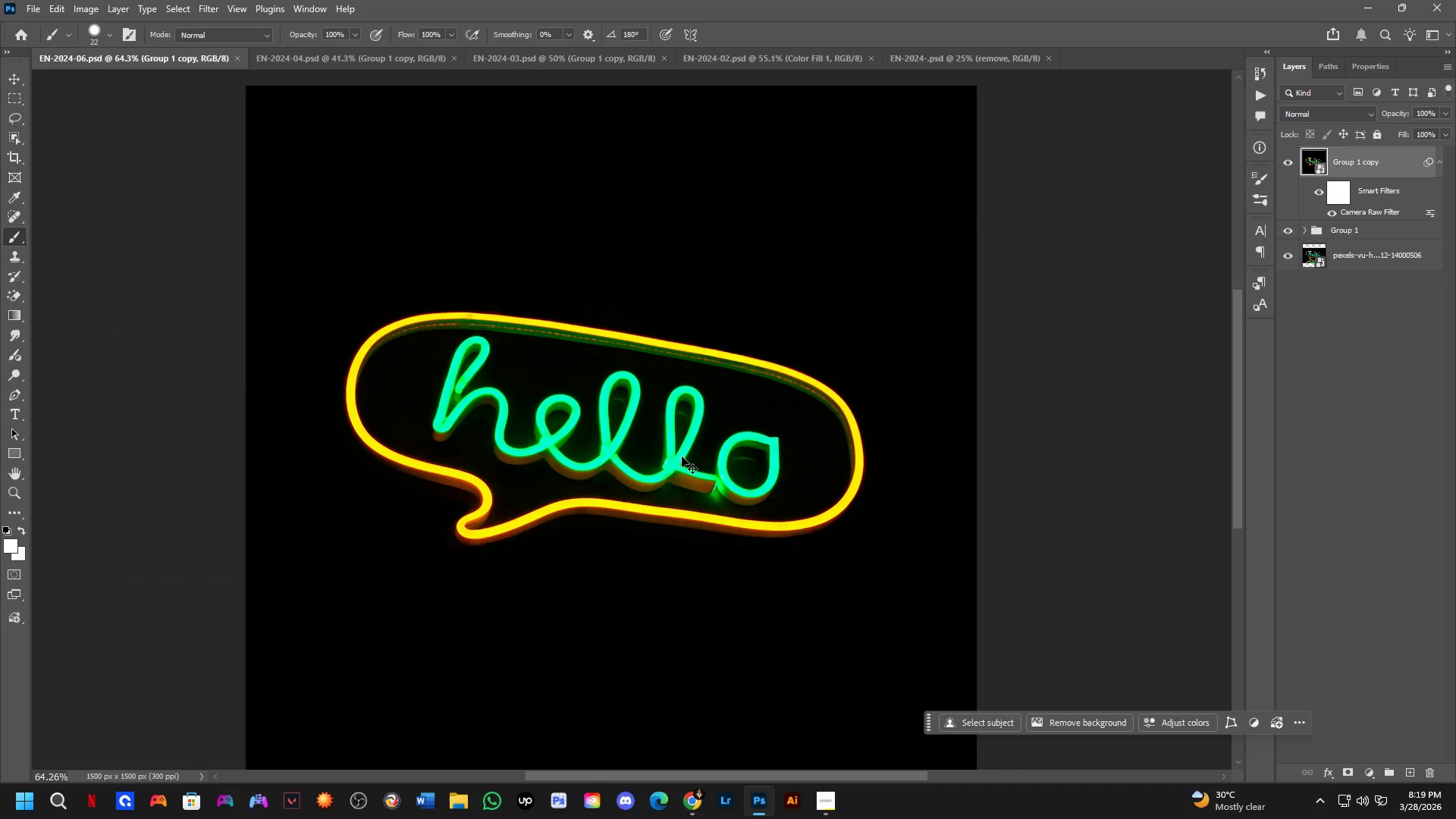 
key(Control+Shift+ShiftLeft)
 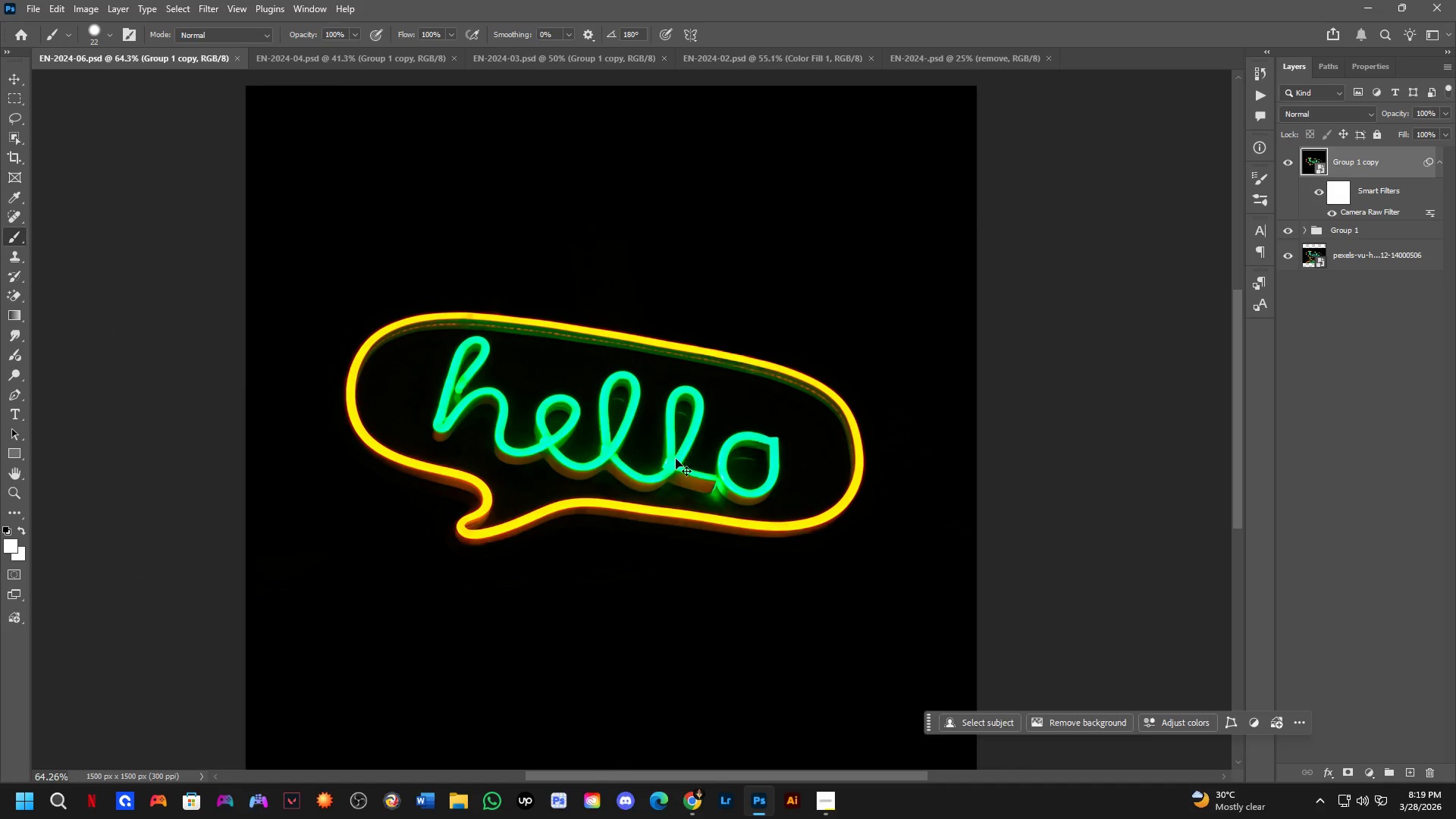 
key(Control+Shift+S)
 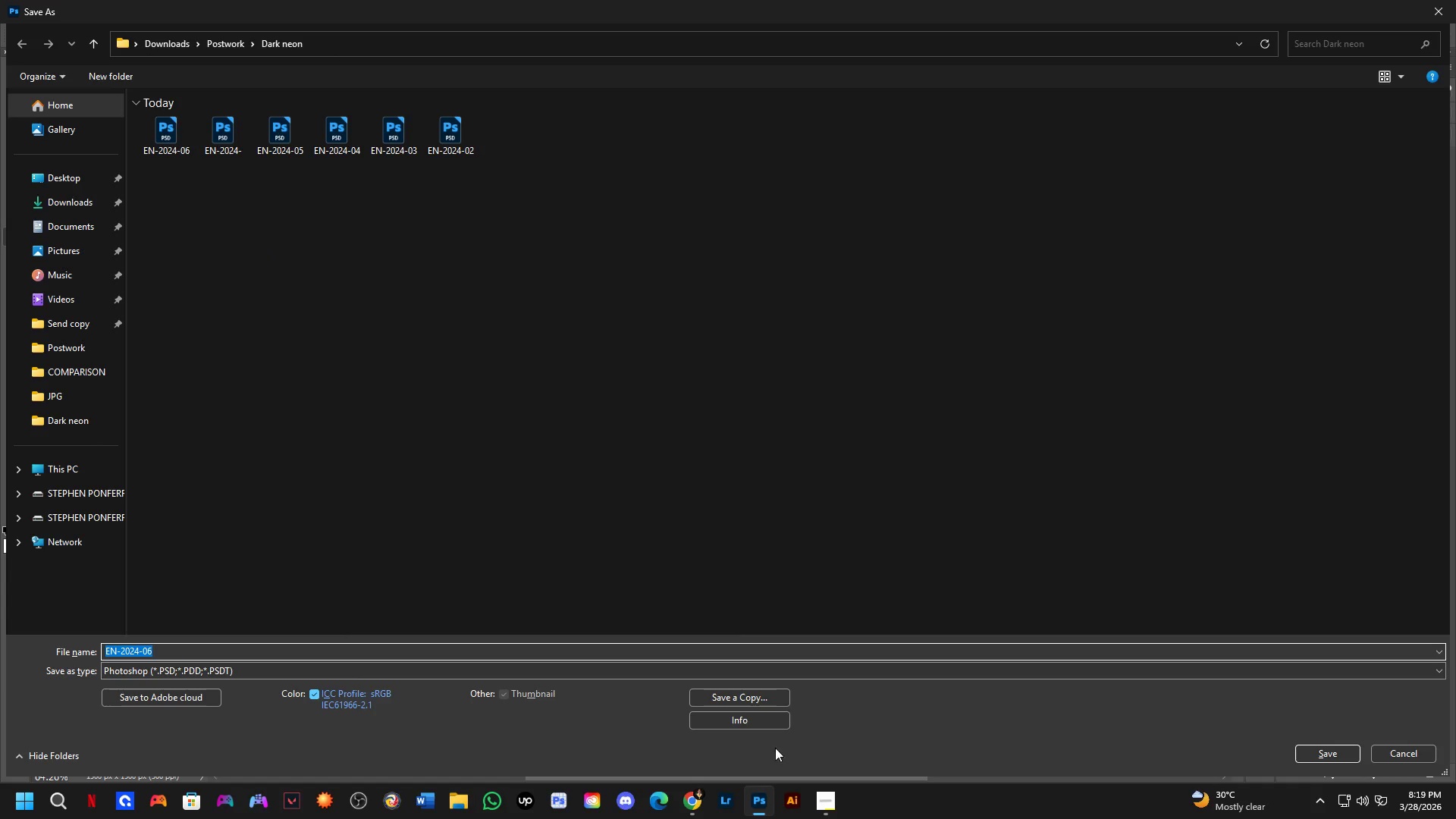 
wait(6.02)
 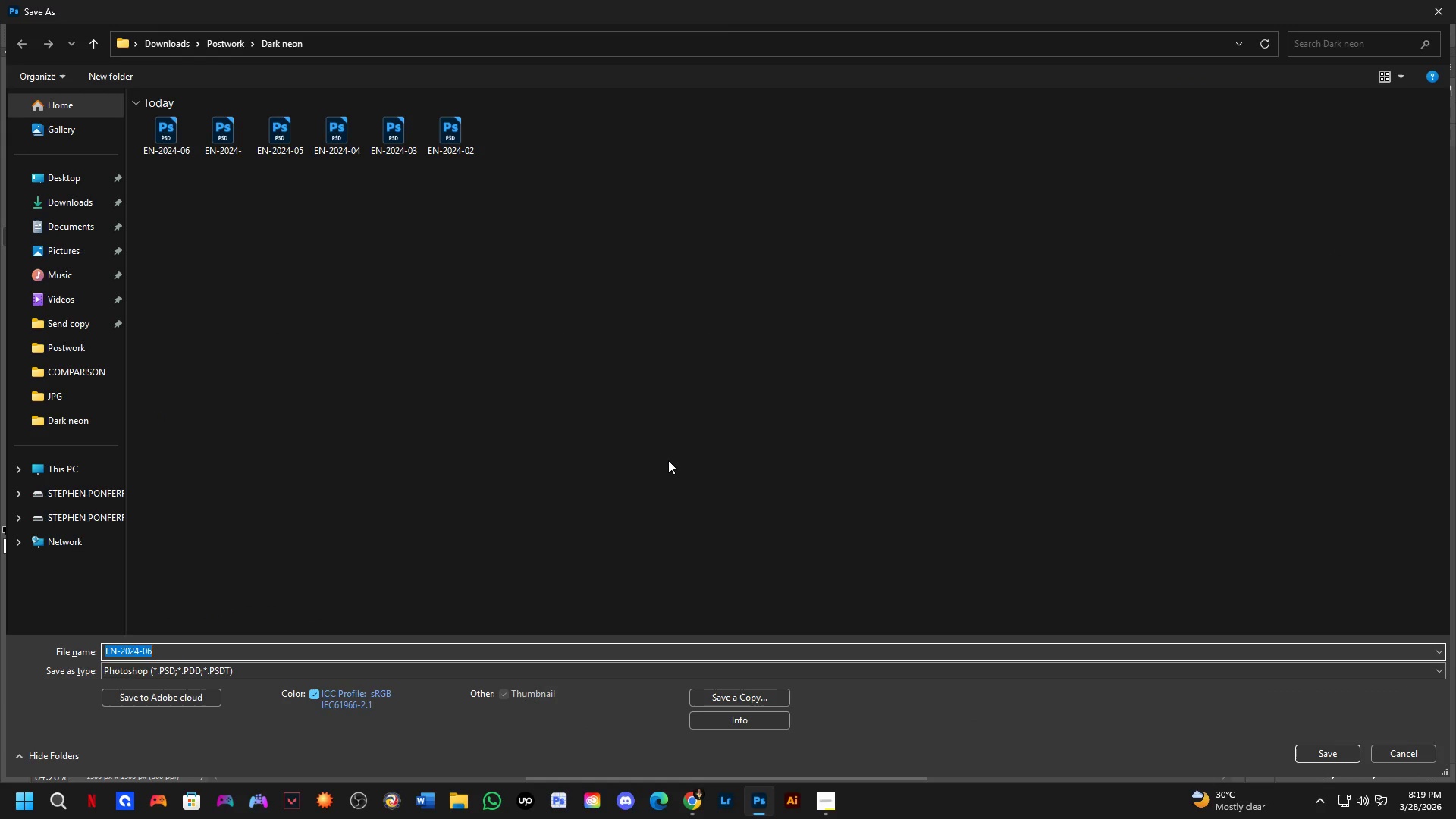 
left_click([542, 649])
 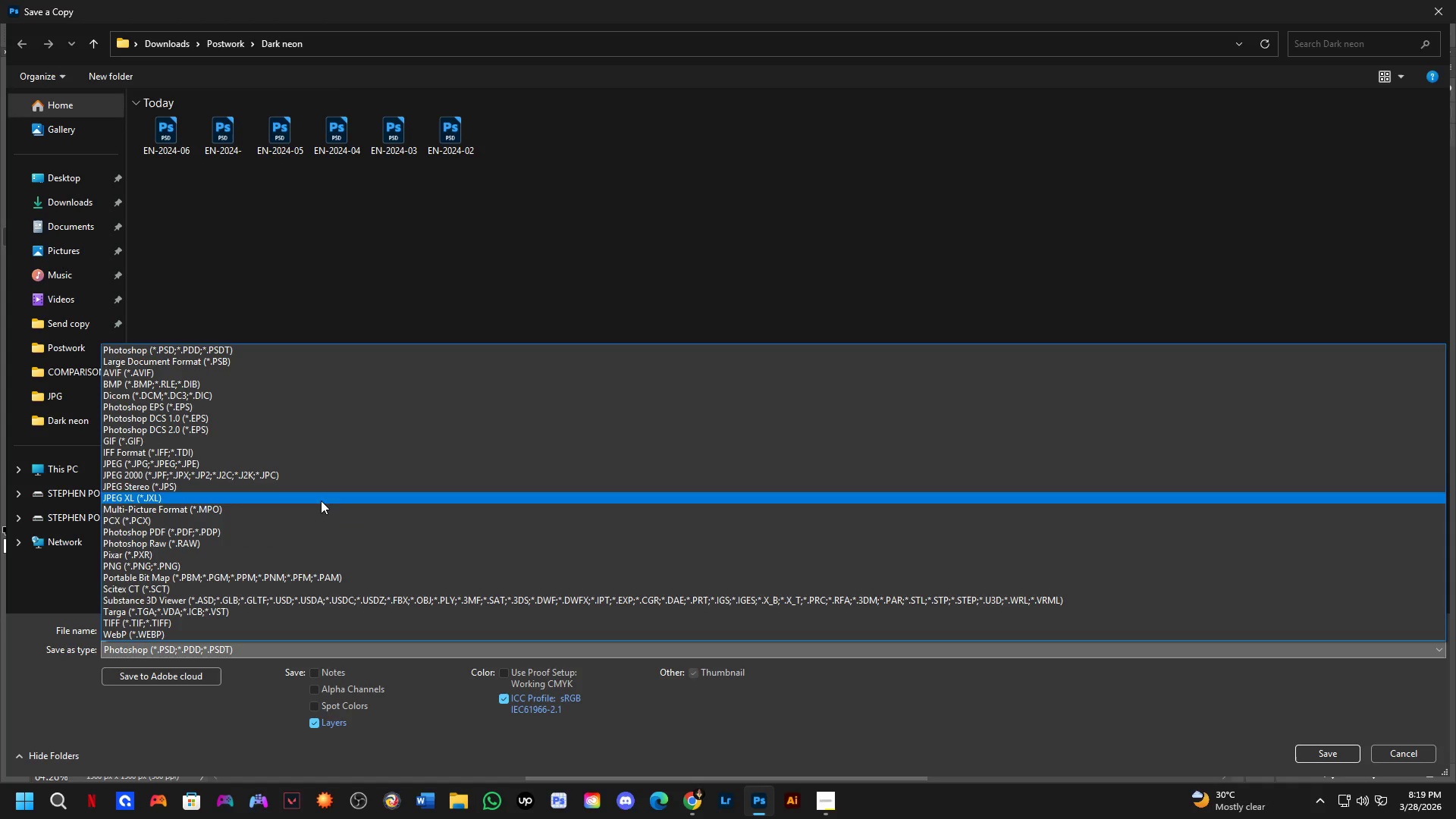 
left_click_drag(start_coordinate=[321, 499], to_coordinate=[392, 462])
 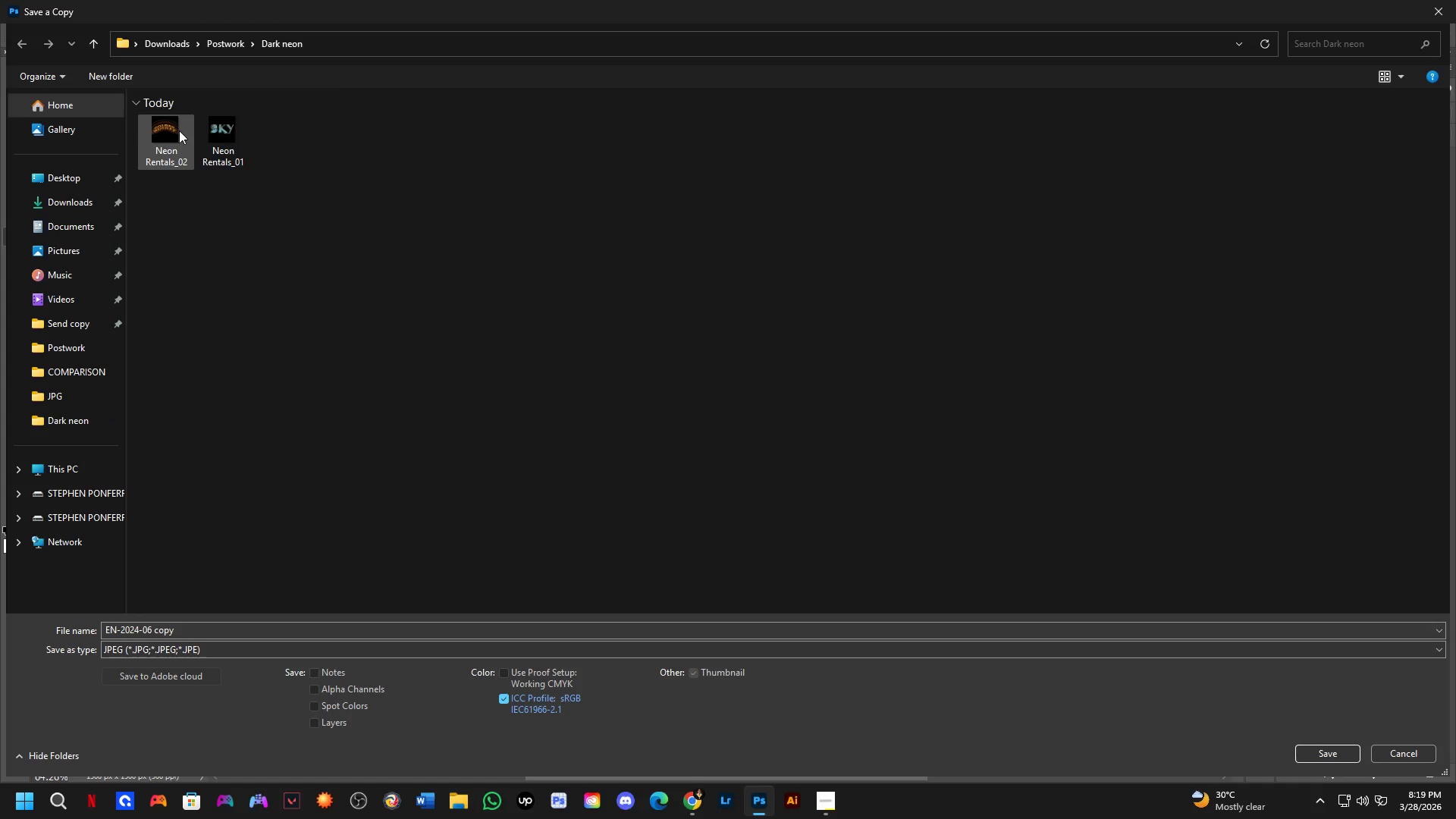 
left_click([179, 130])
 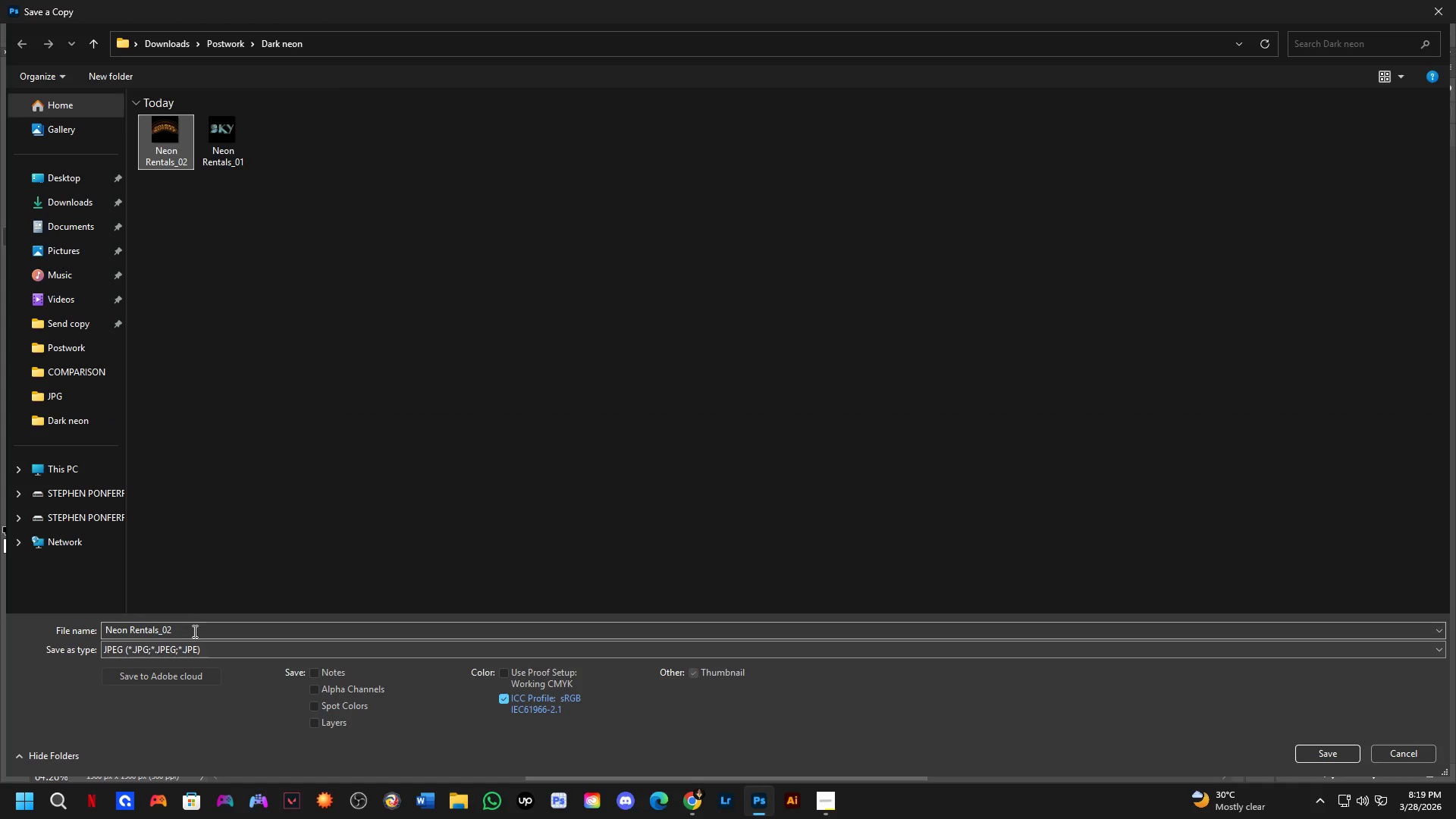 
double_click([193, 631])
 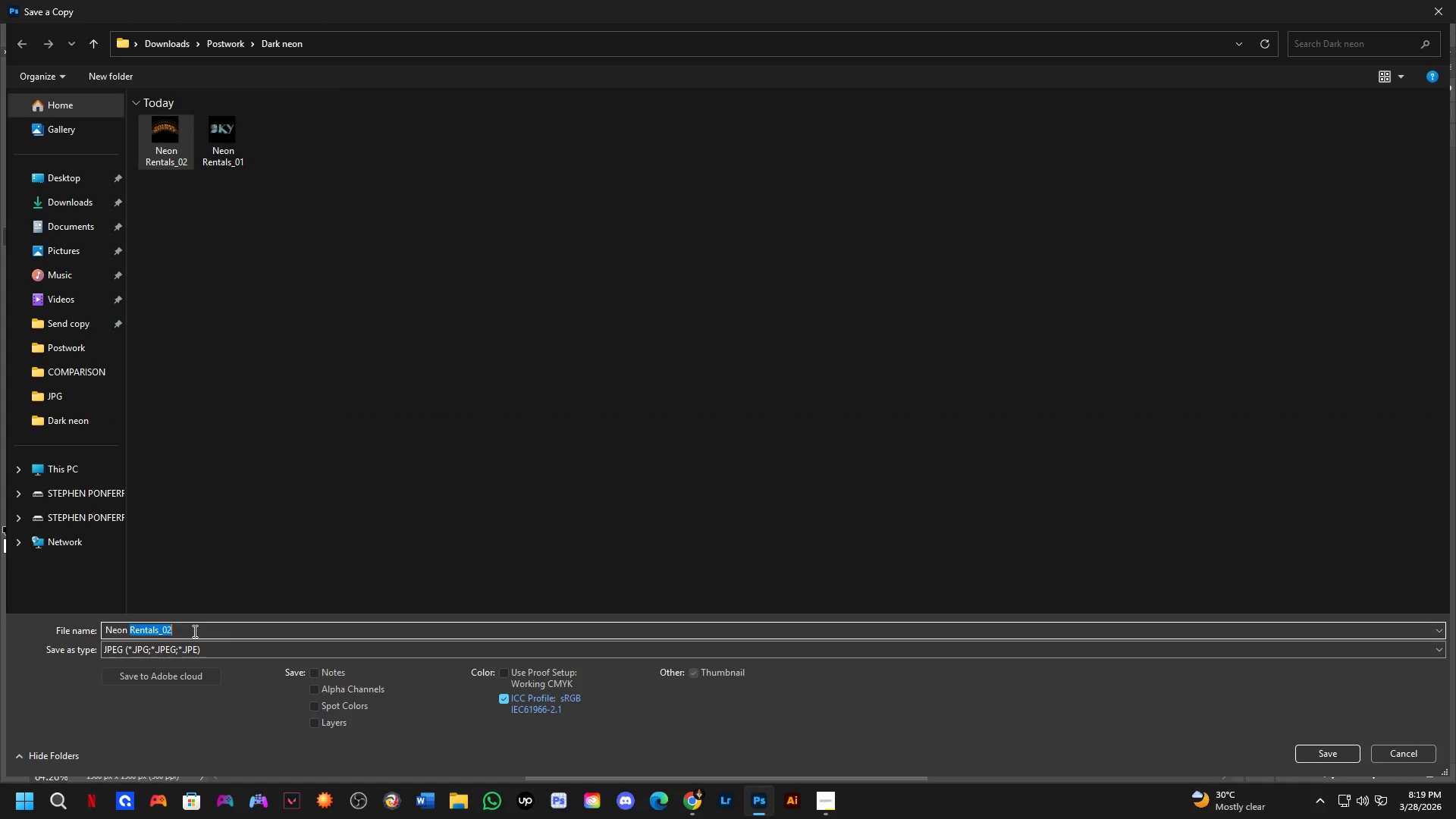 
triple_click([193, 631])
 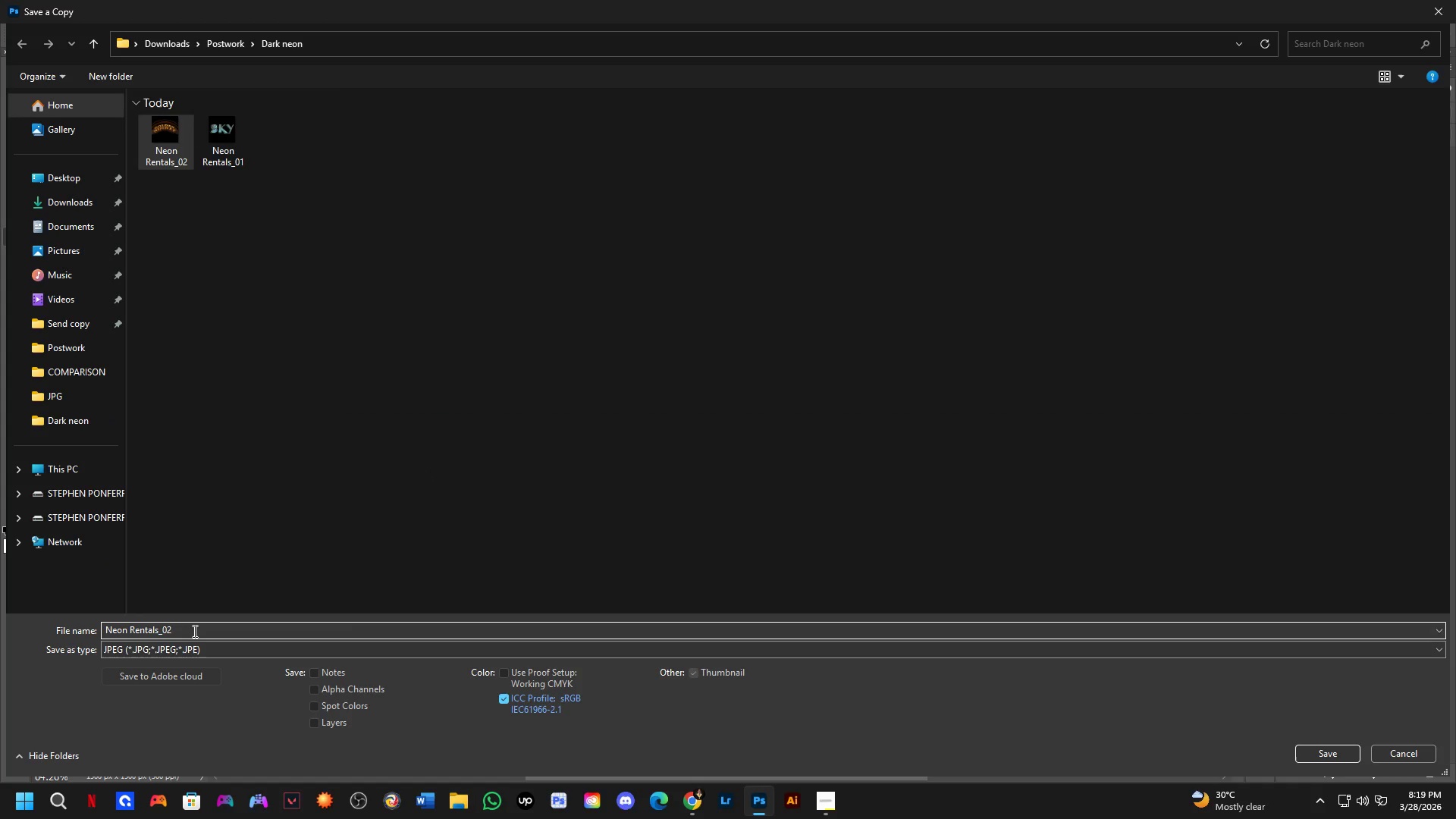 
key(Backspace)
 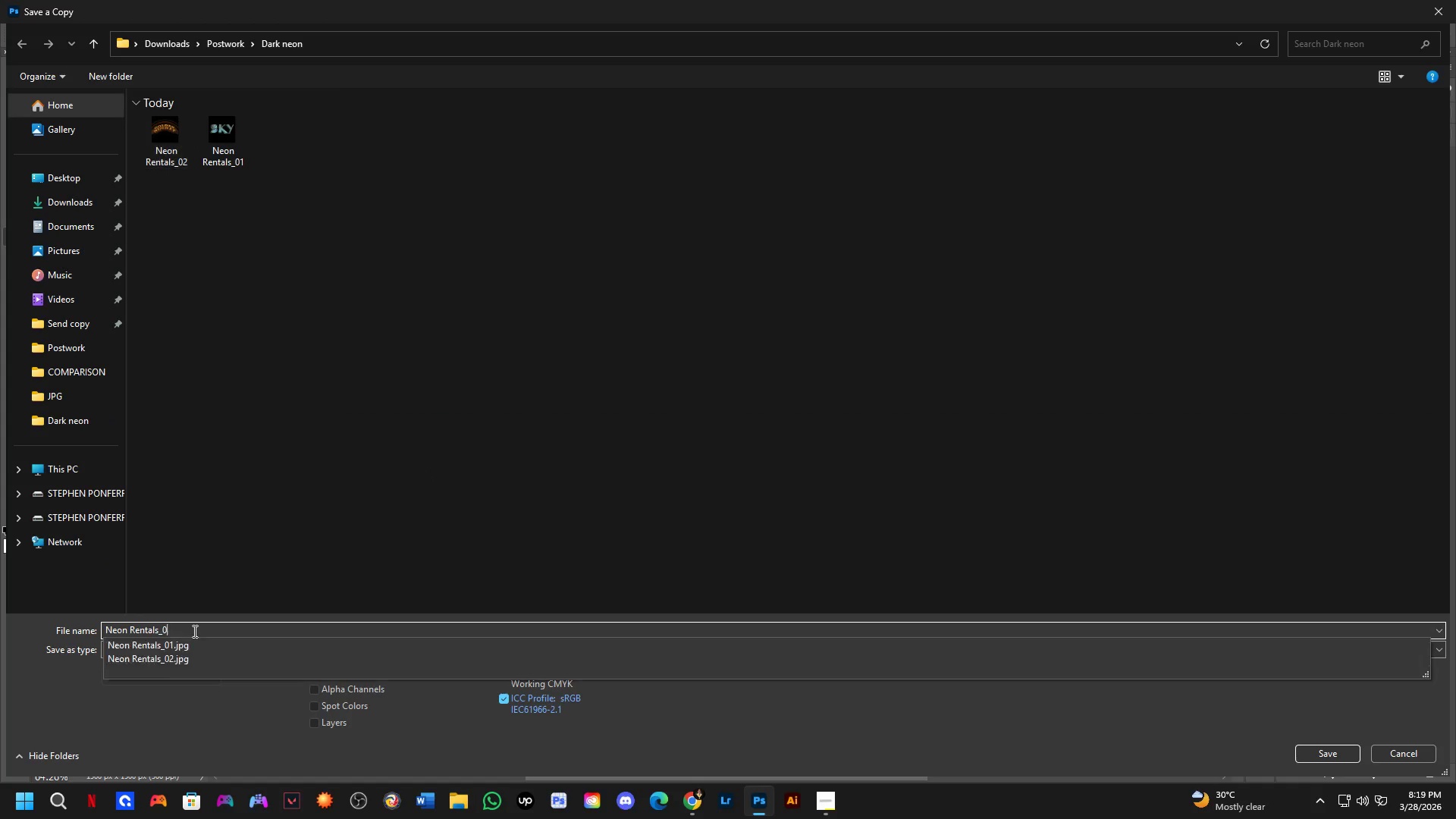 
key(Numpad3)
 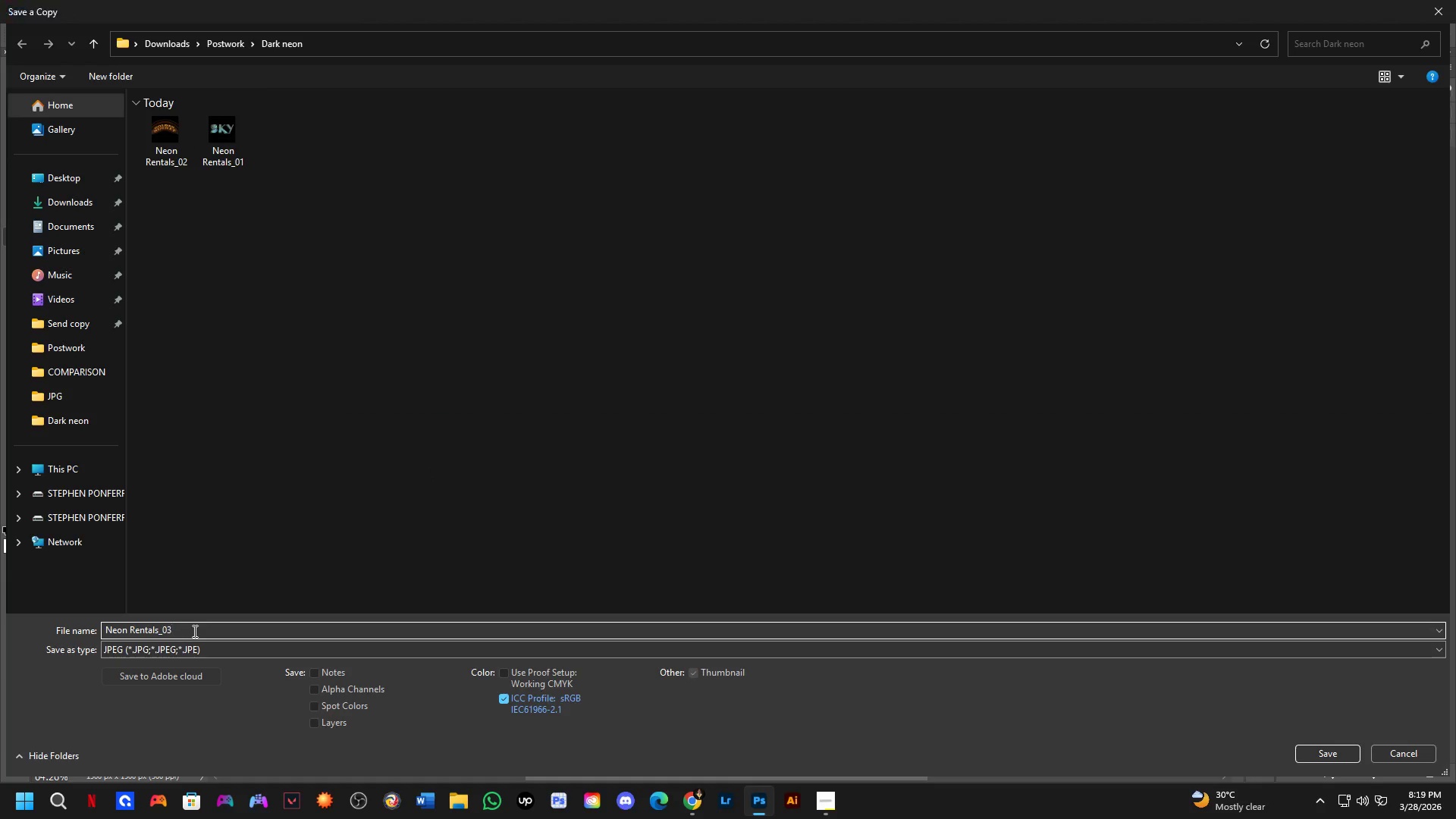 
key(NumpadEnter)
 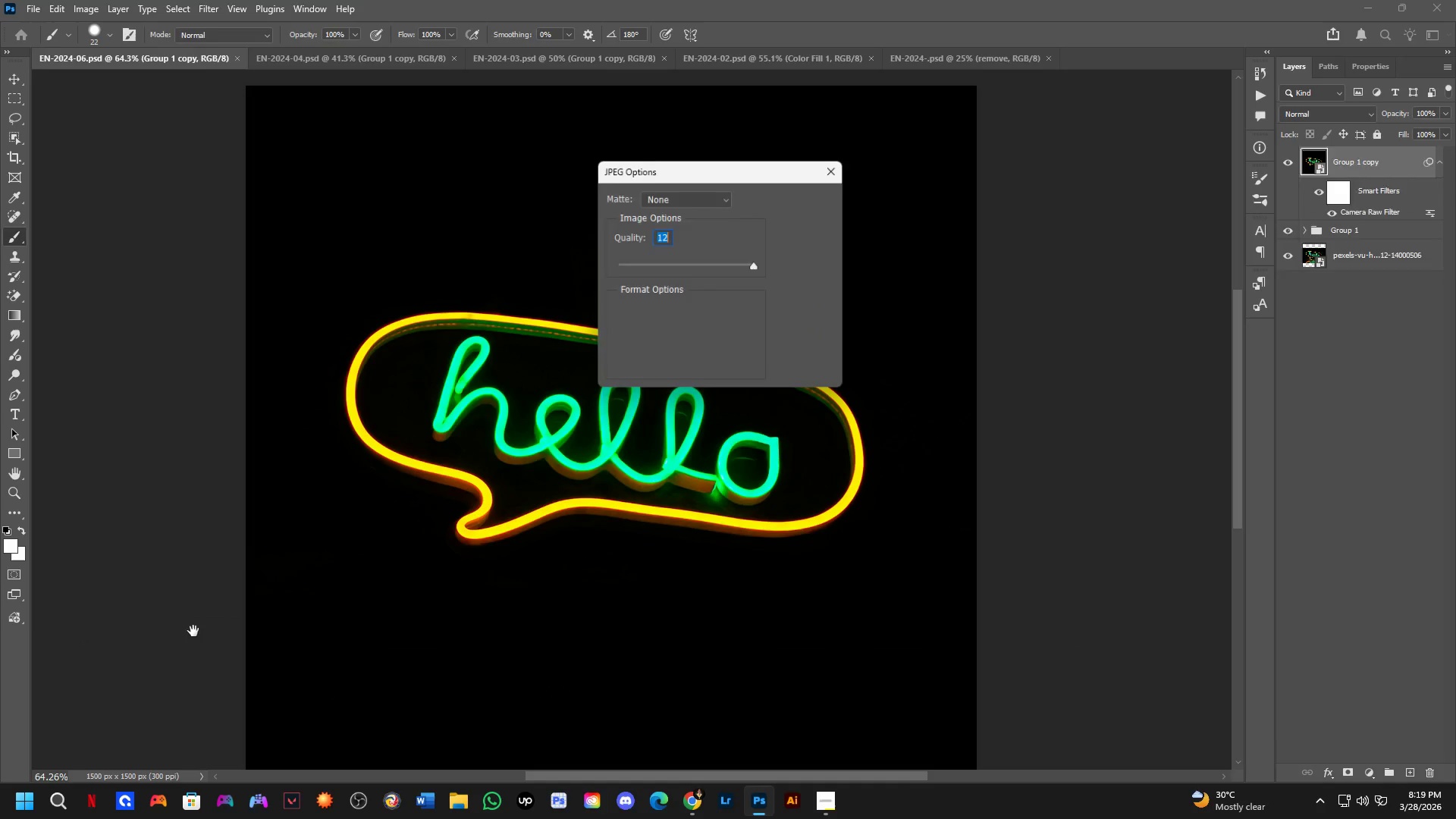 
key(NumpadEnter)
 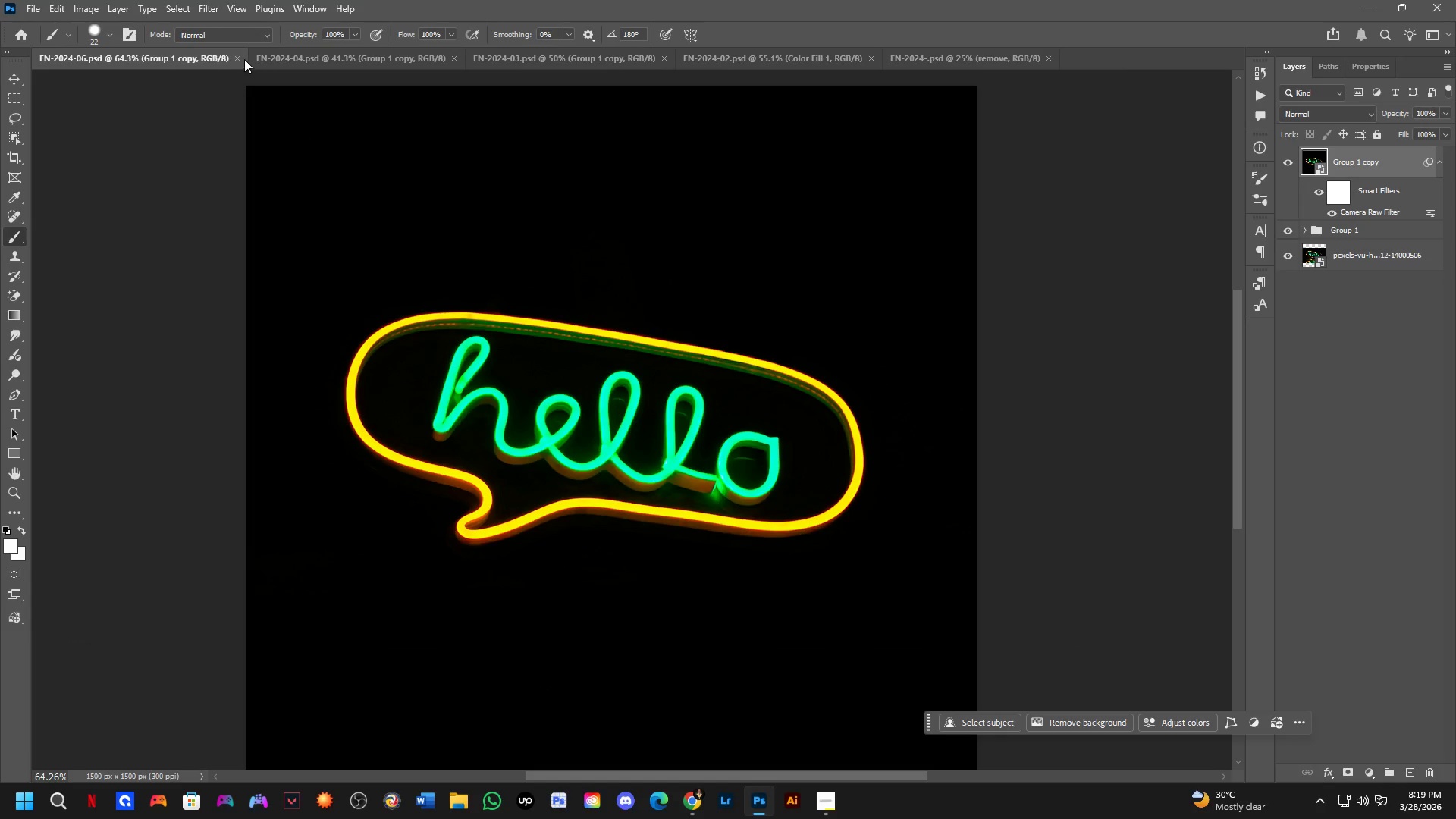 
left_click([240, 58])
 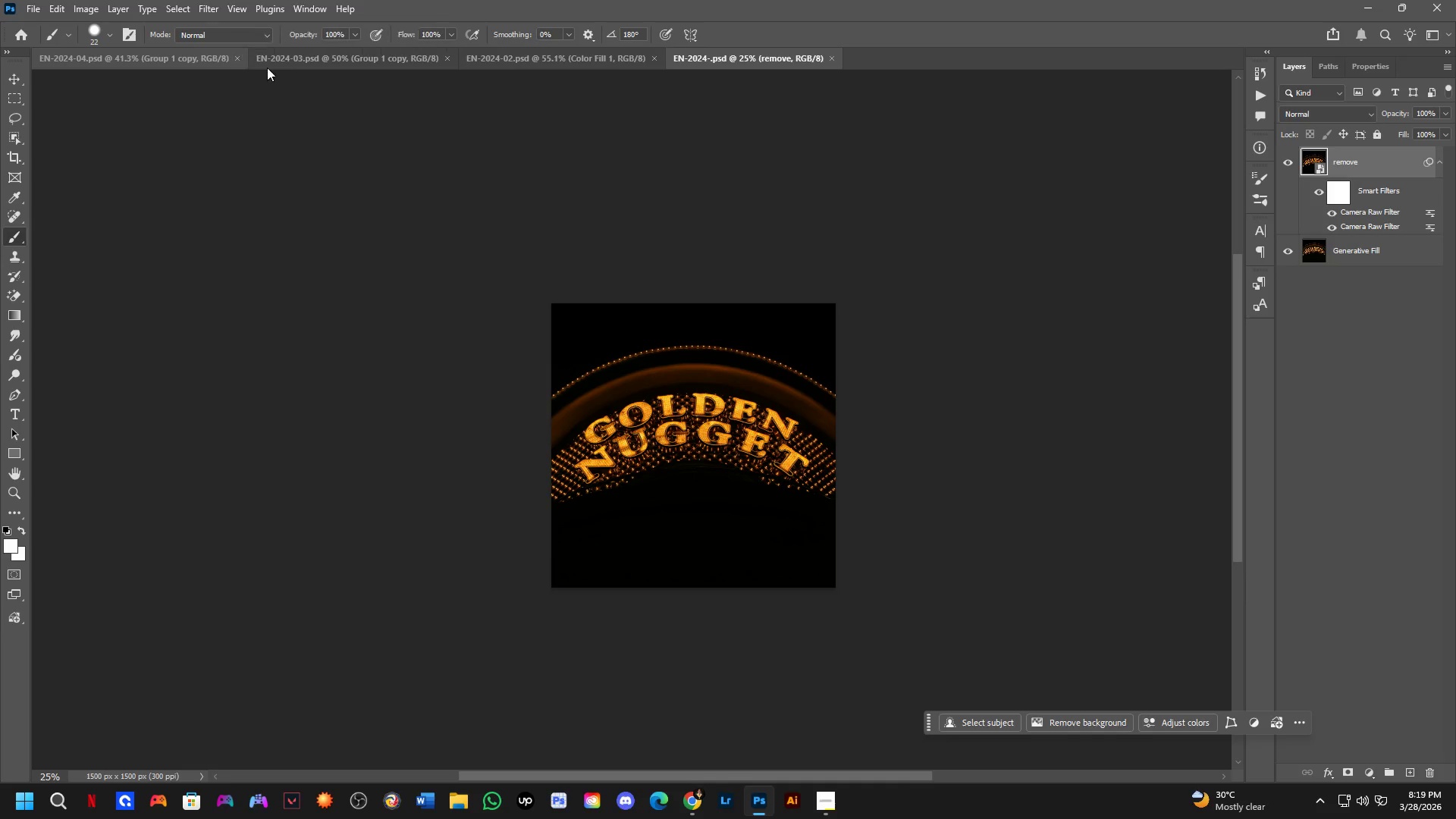 
left_click([805, 59])
 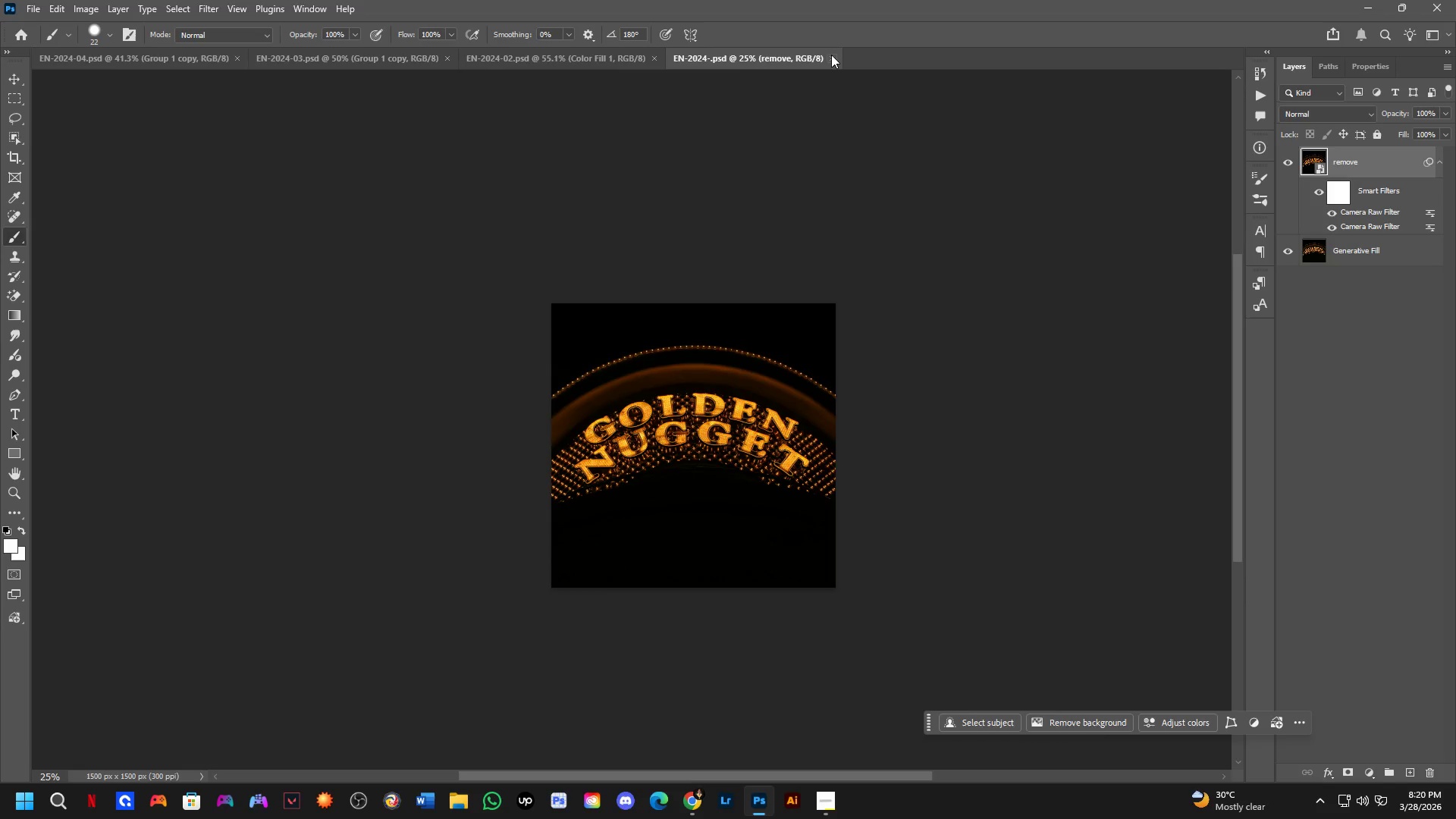 
left_click([831, 55])
 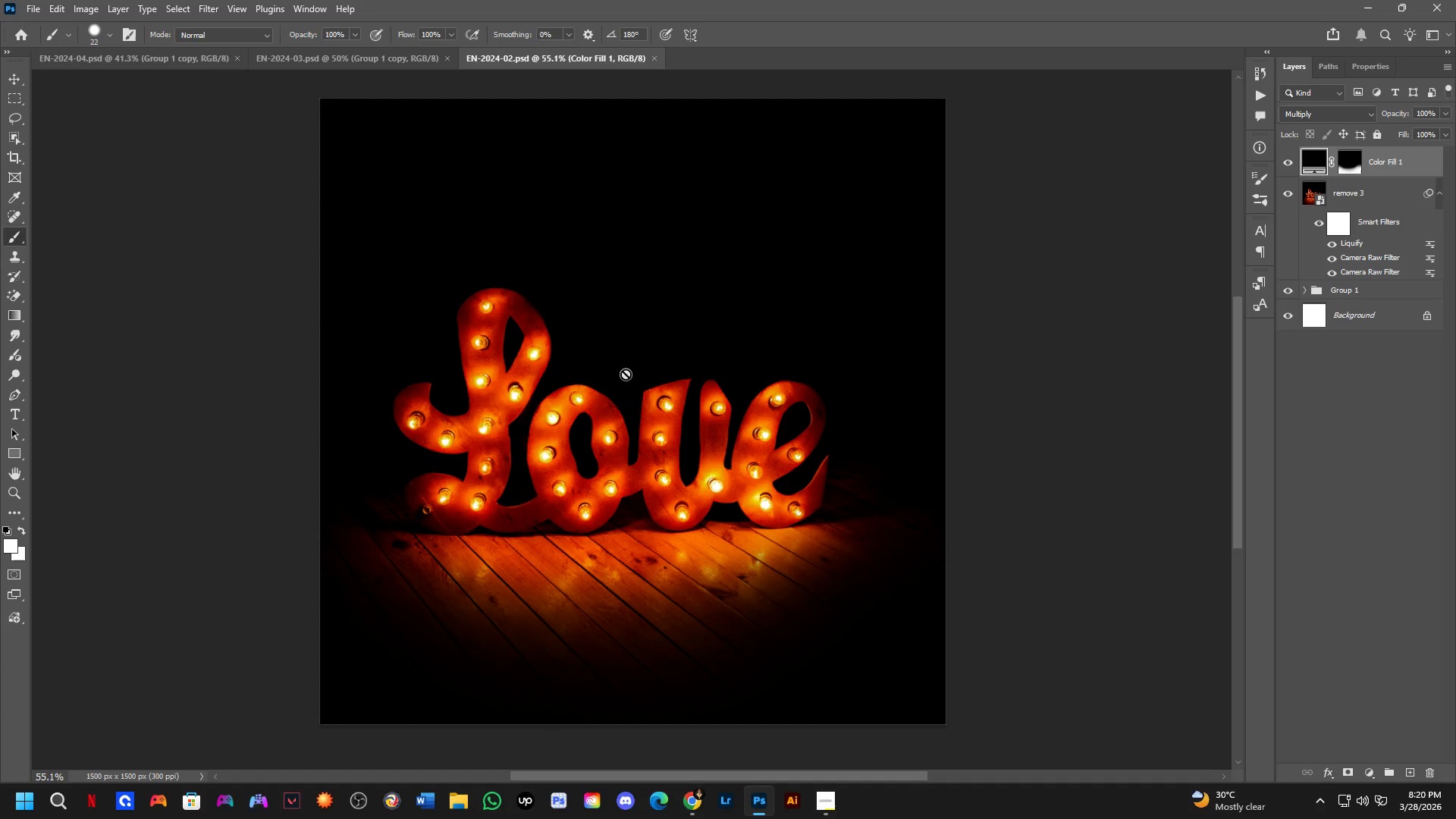 
key(Control+ControlLeft)
 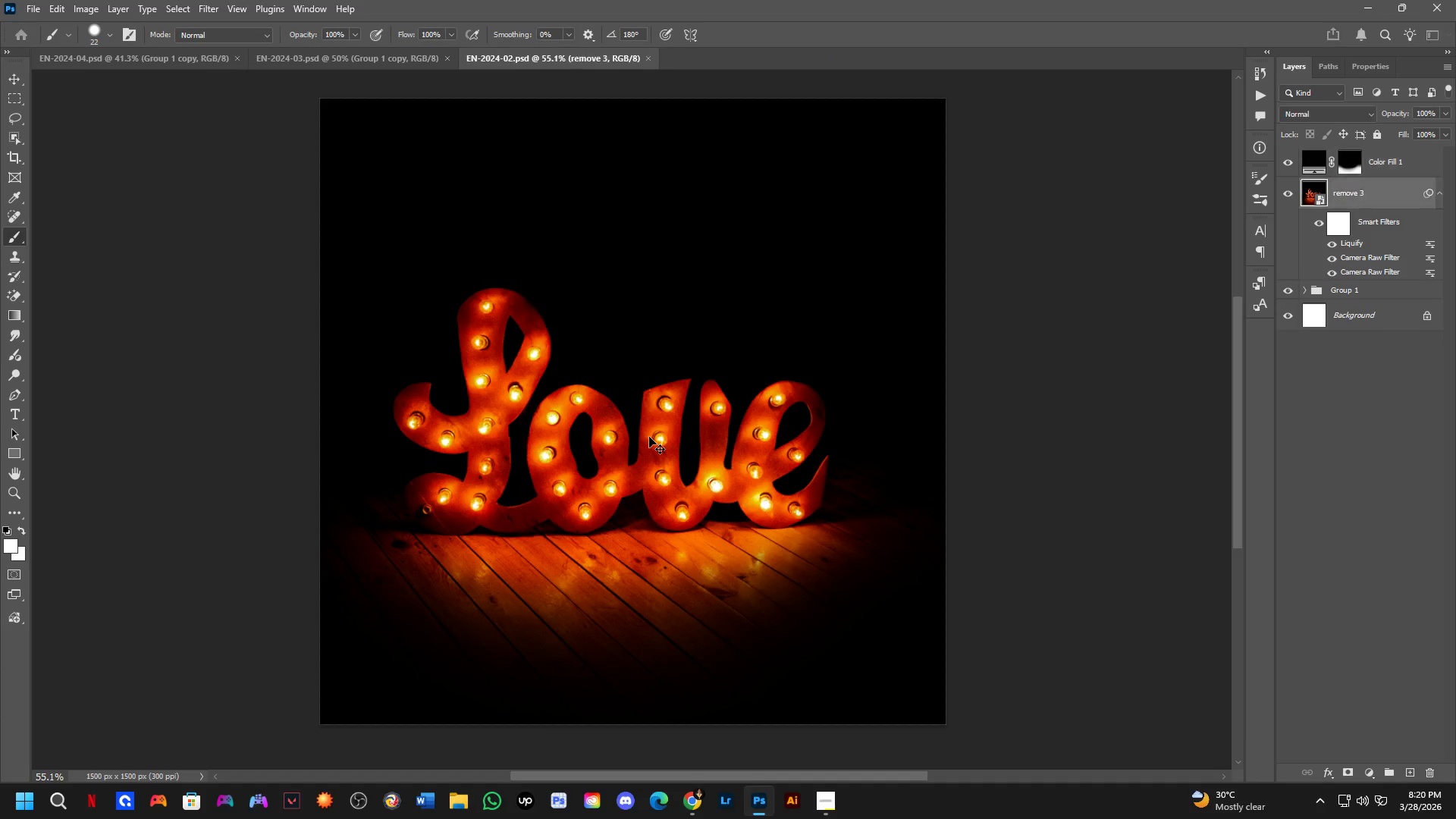 
left_click([649, 437])
 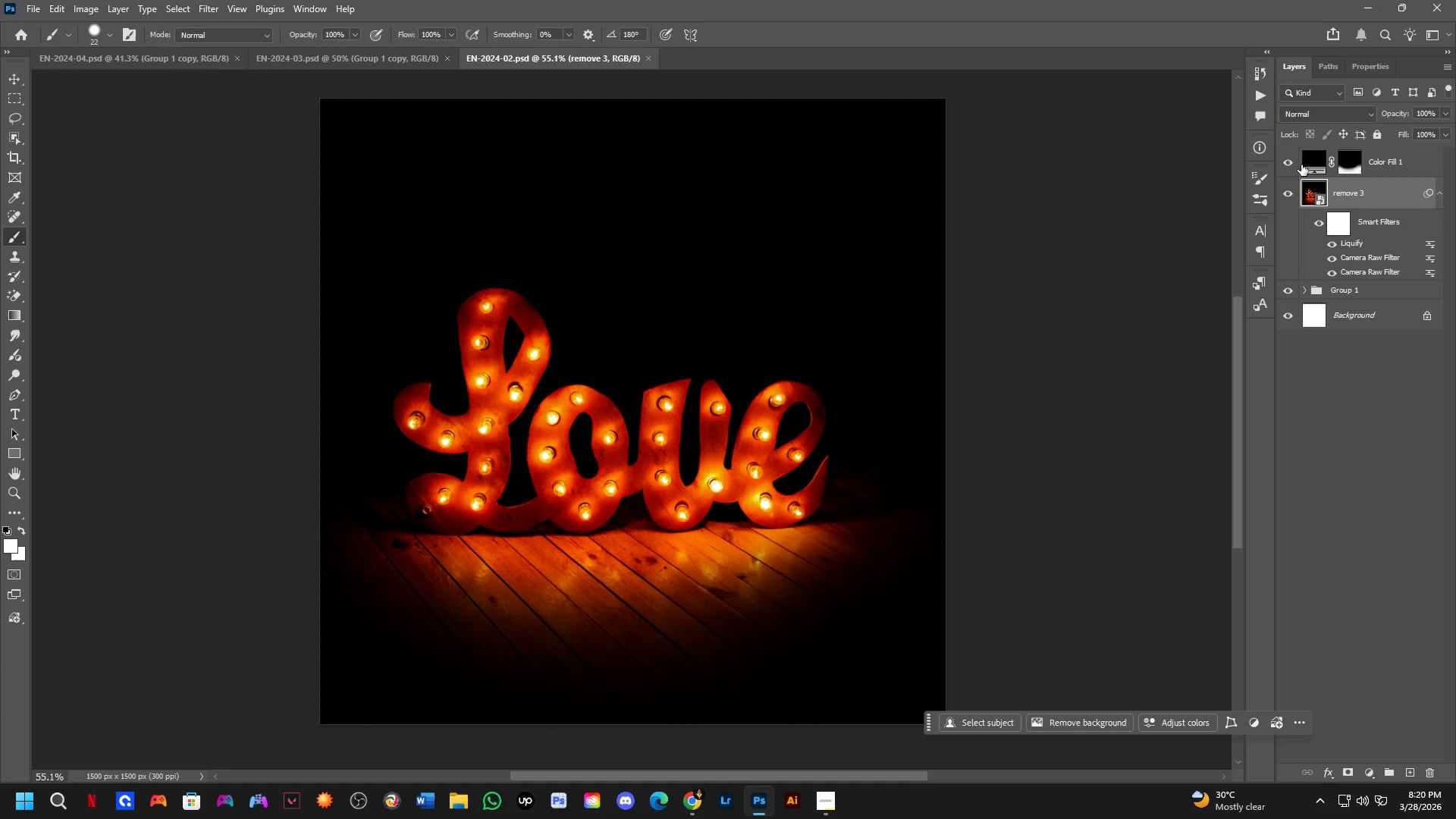 
left_click([1286, 166])
 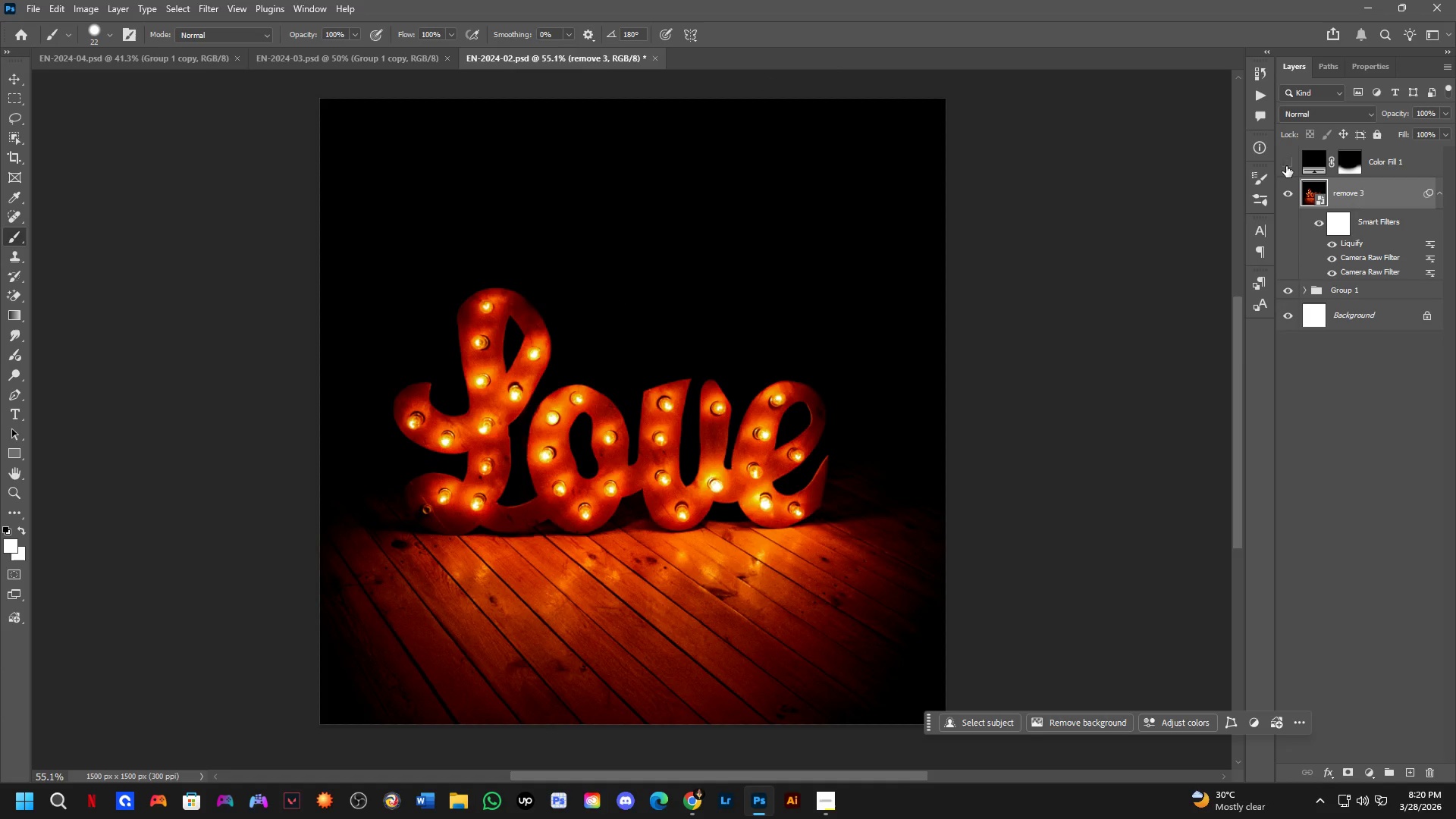 
left_click([1286, 166])
 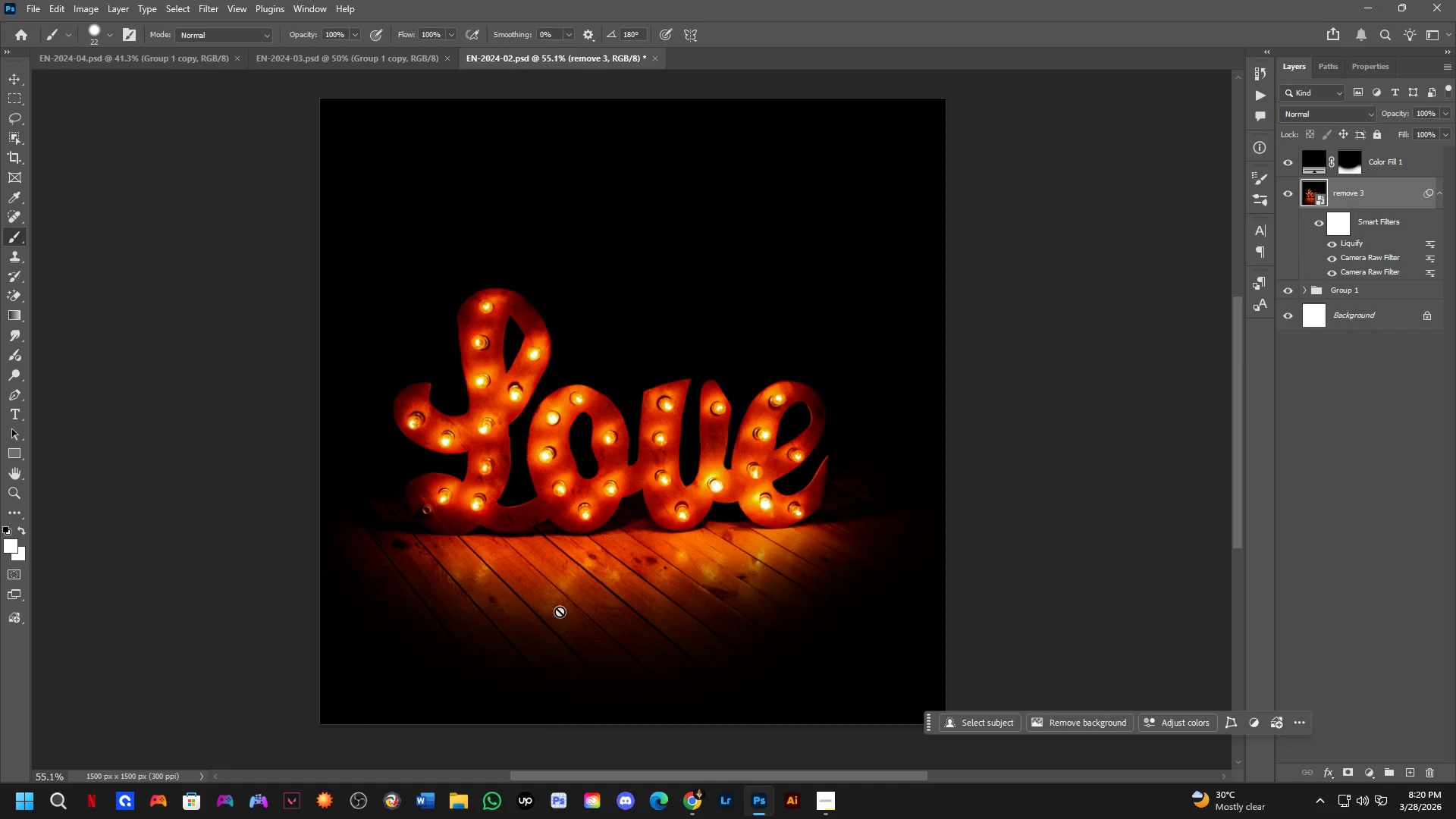 
hold_key(key=Space, duration=0.44)
 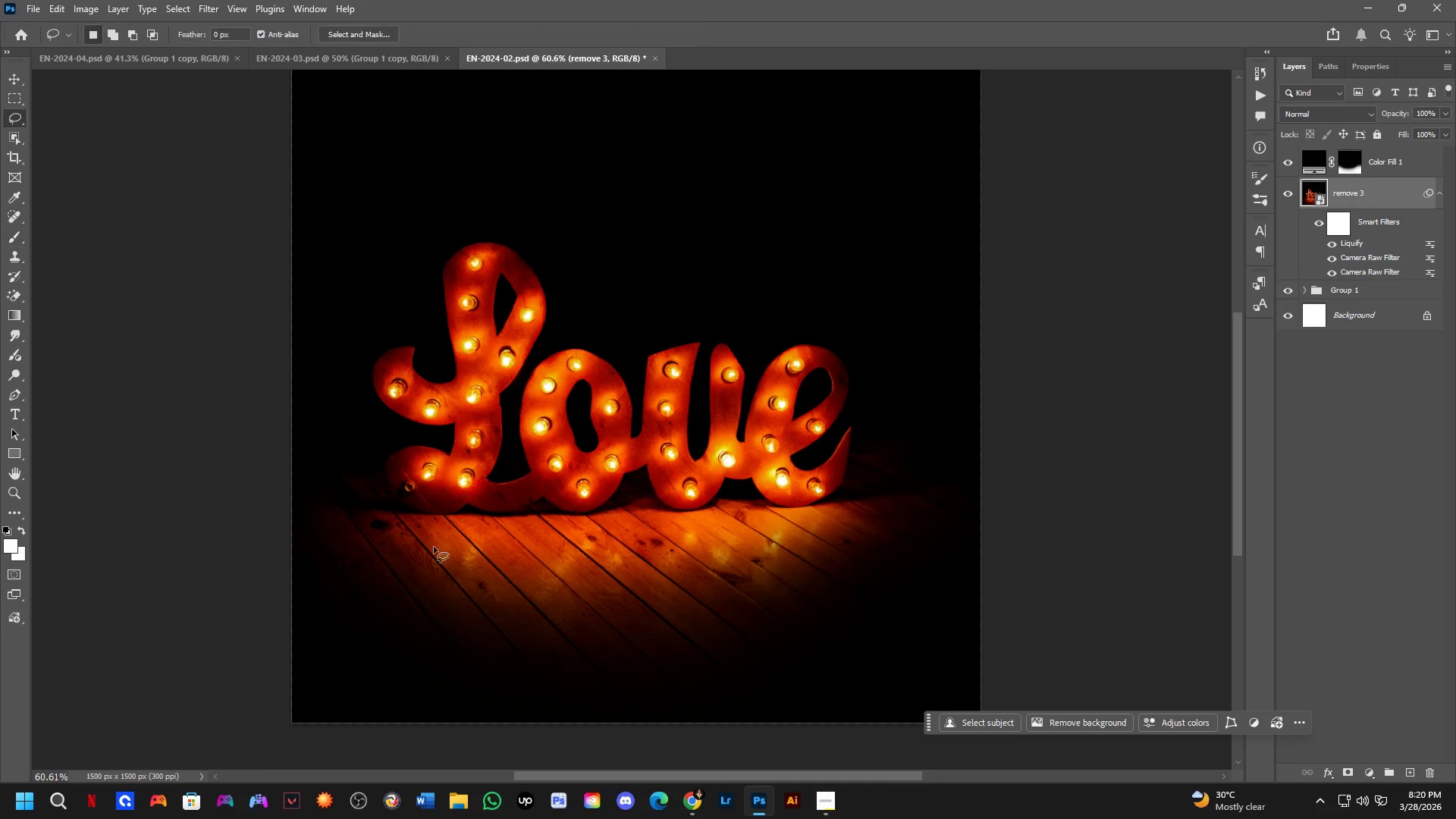 
left_click_drag(start_coordinate=[541, 590], to_coordinate=[541, 574])
 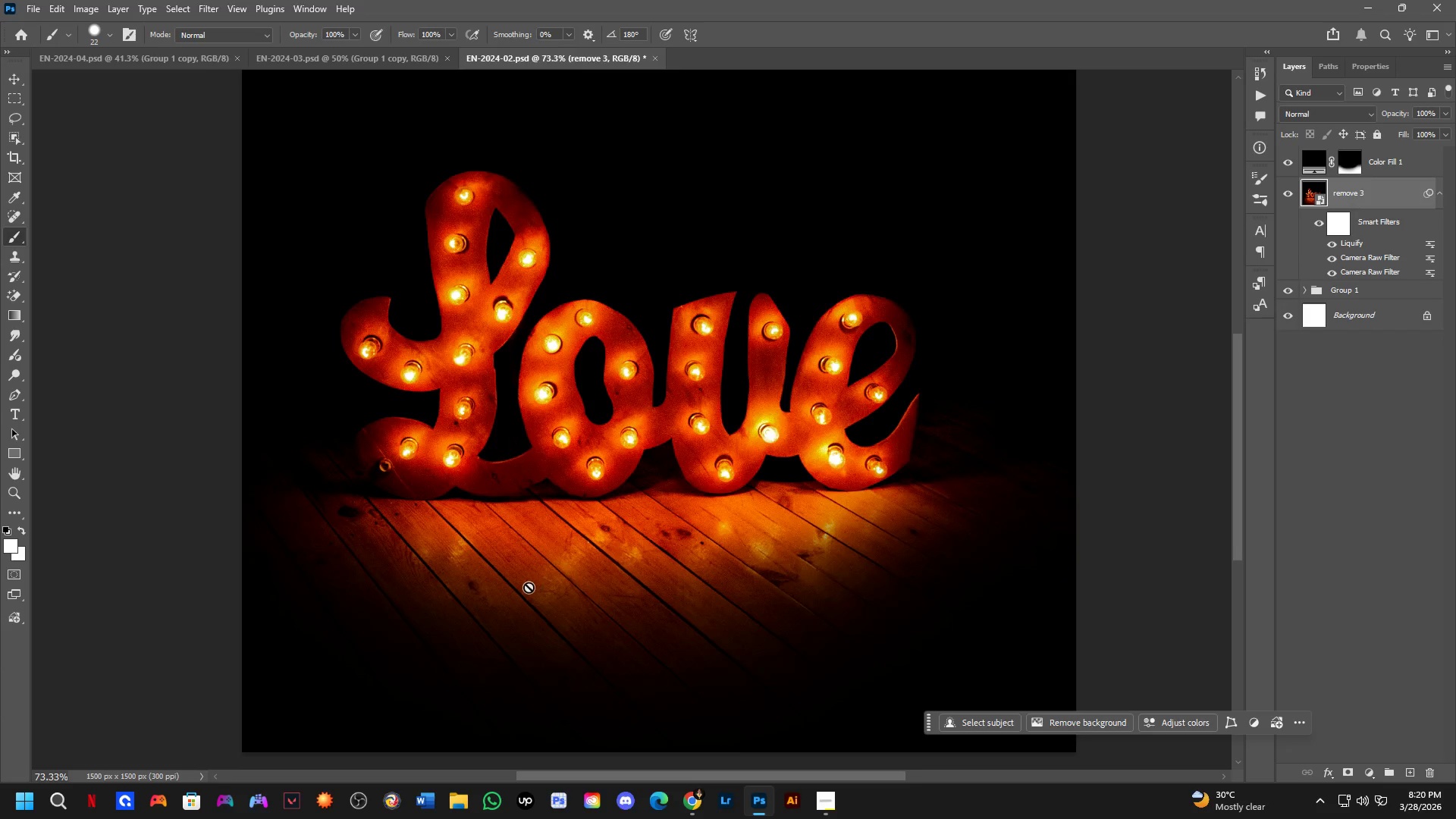 
scroll: coordinate [552, 591], scroll_direction: up, amount: 3.0
 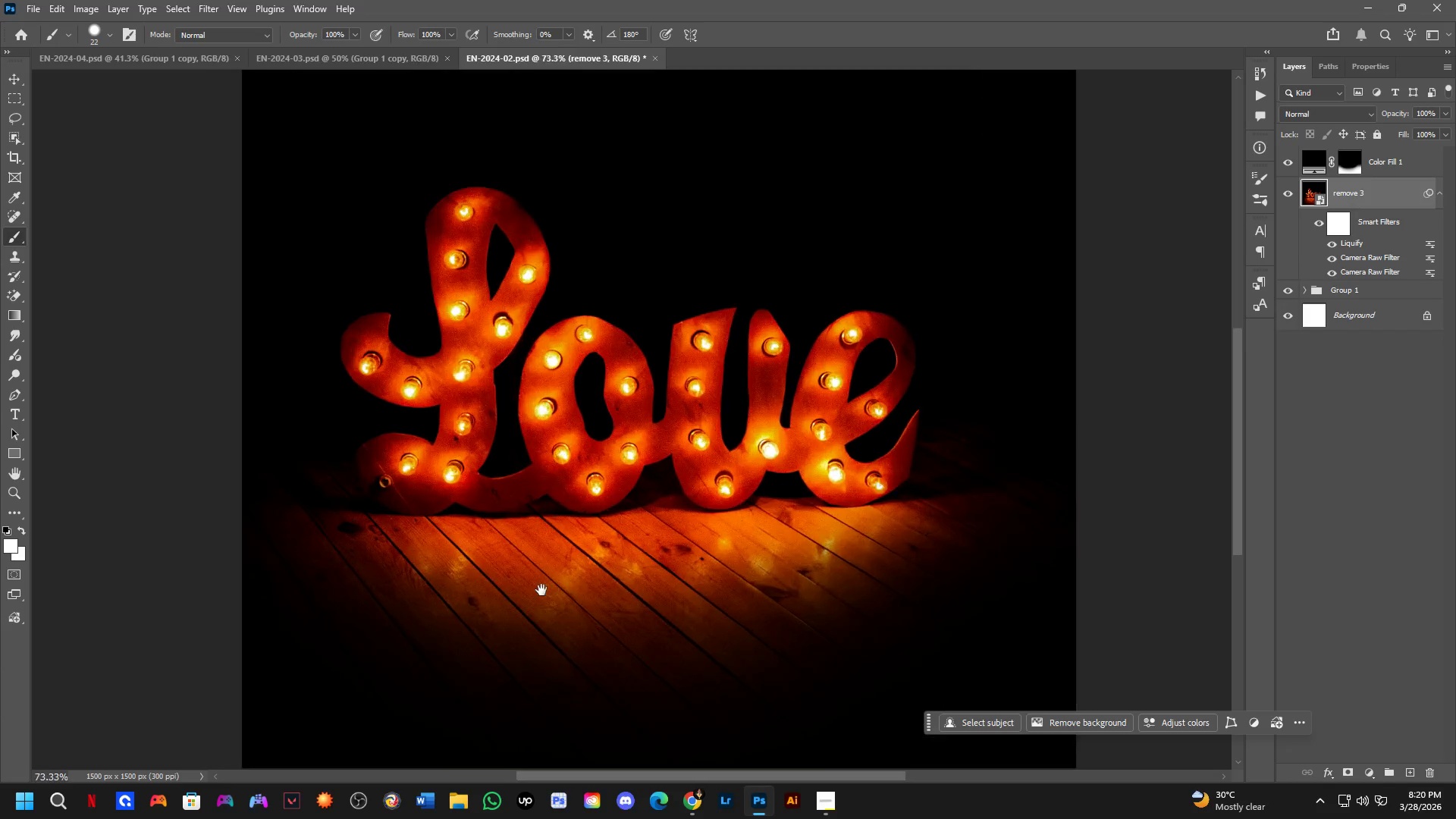 
key(Semicolon)
 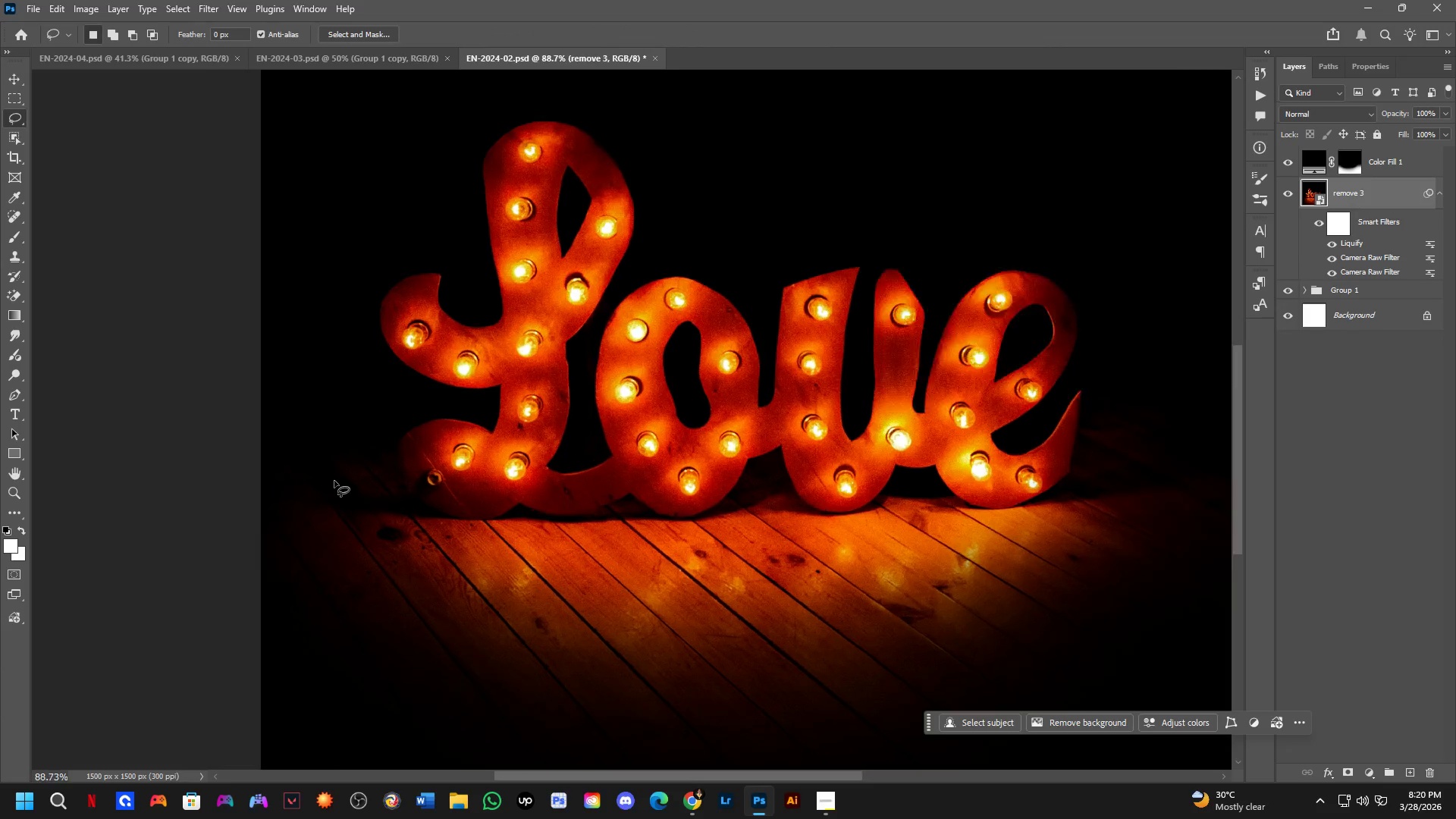 
key(L)
 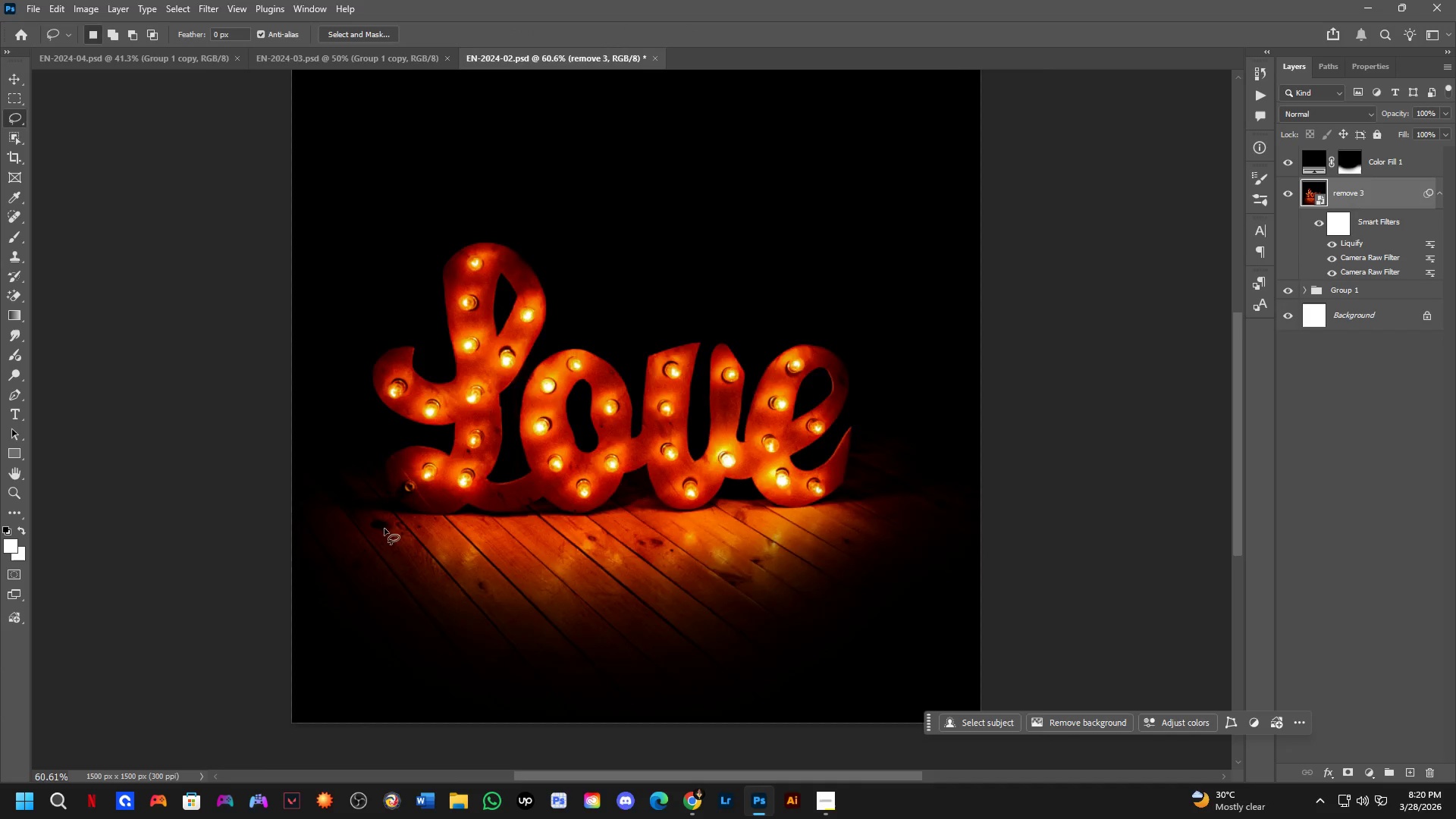 
scroll: coordinate [529, 587], scroll_direction: down, amount: 2.0
 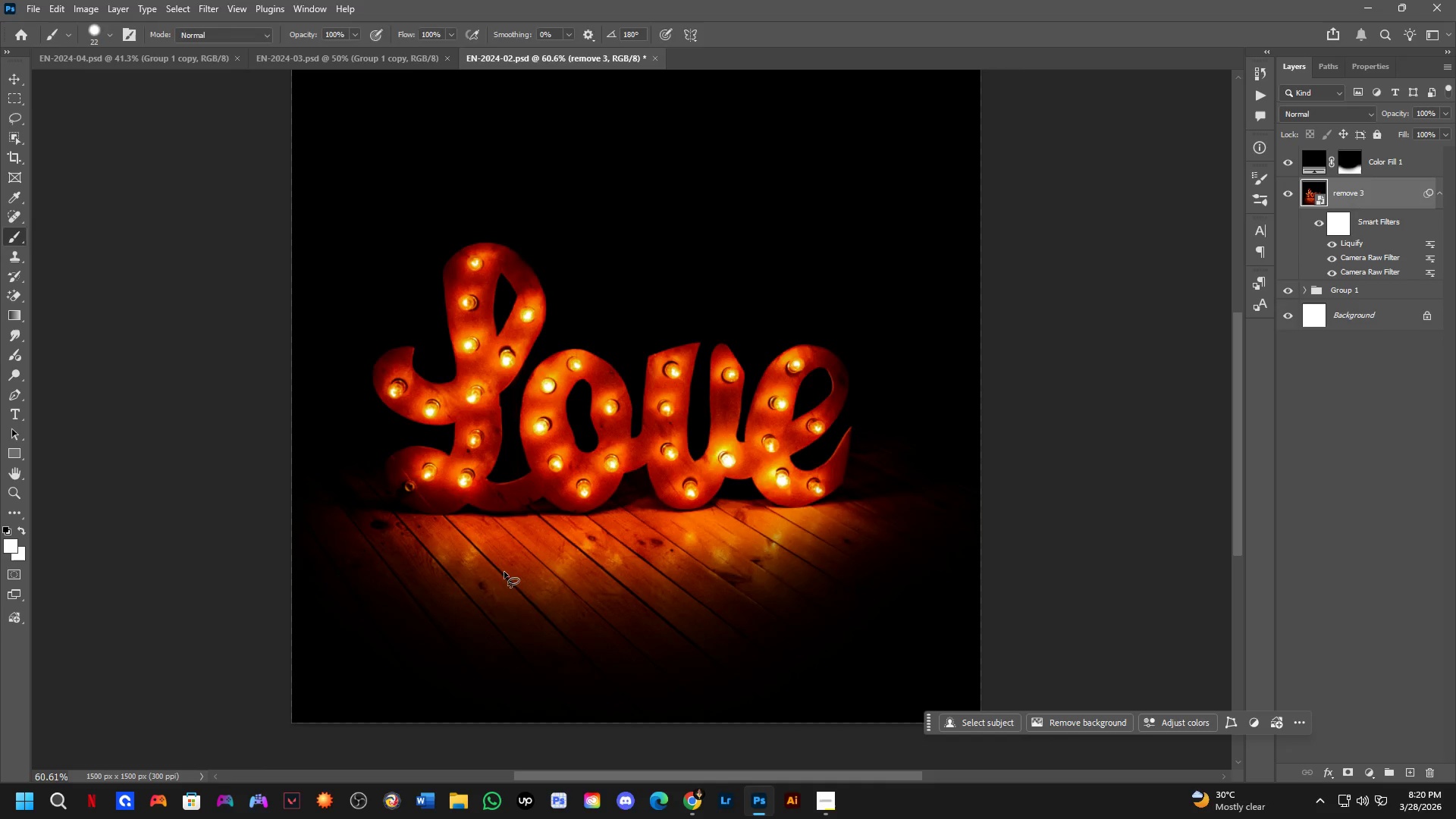 
scroll: coordinate [331, 464], scroll_direction: up, amount: 1.0
 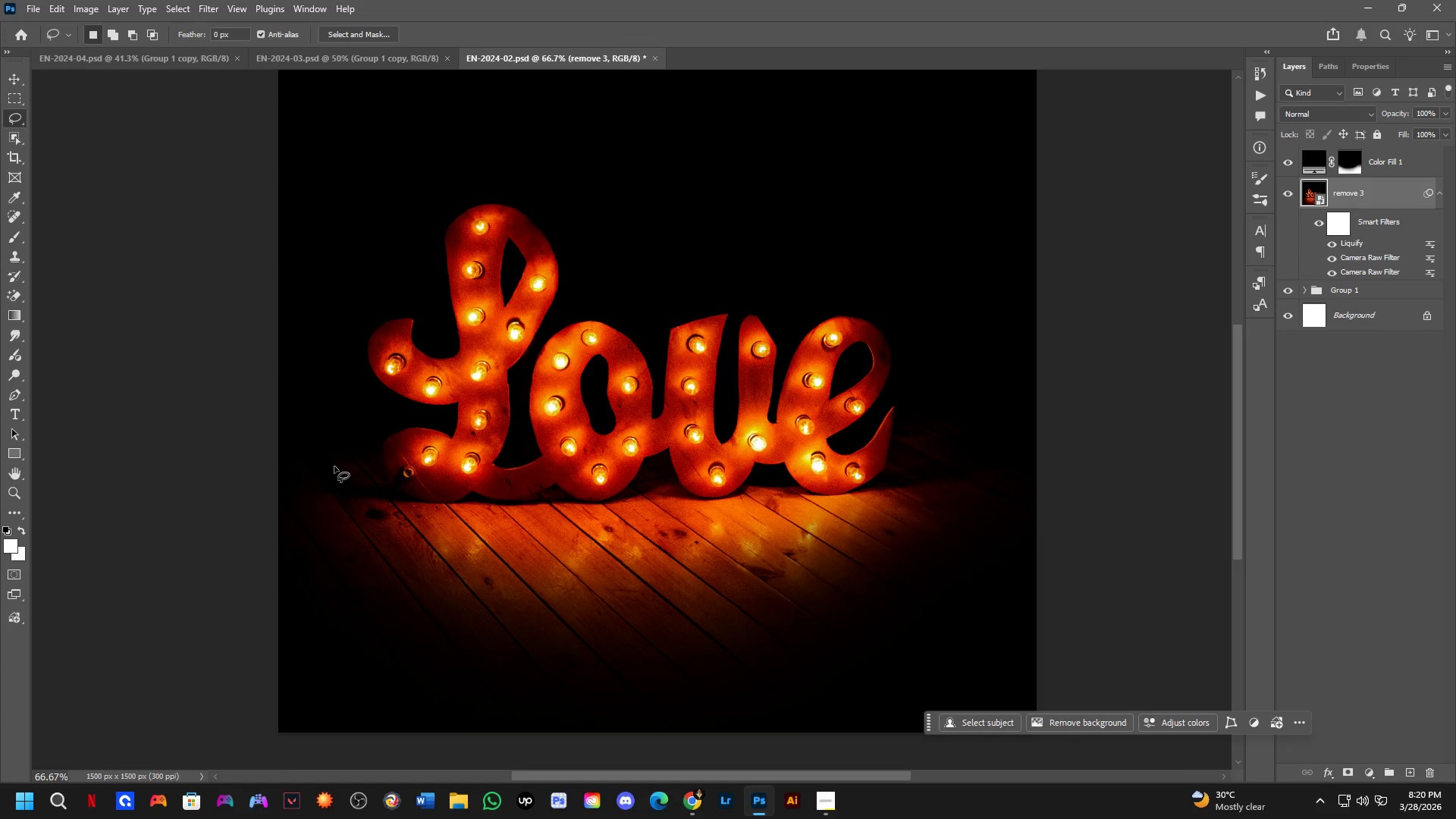 
left_click_drag(start_coordinate=[310, 474], to_coordinate=[359, 496])
 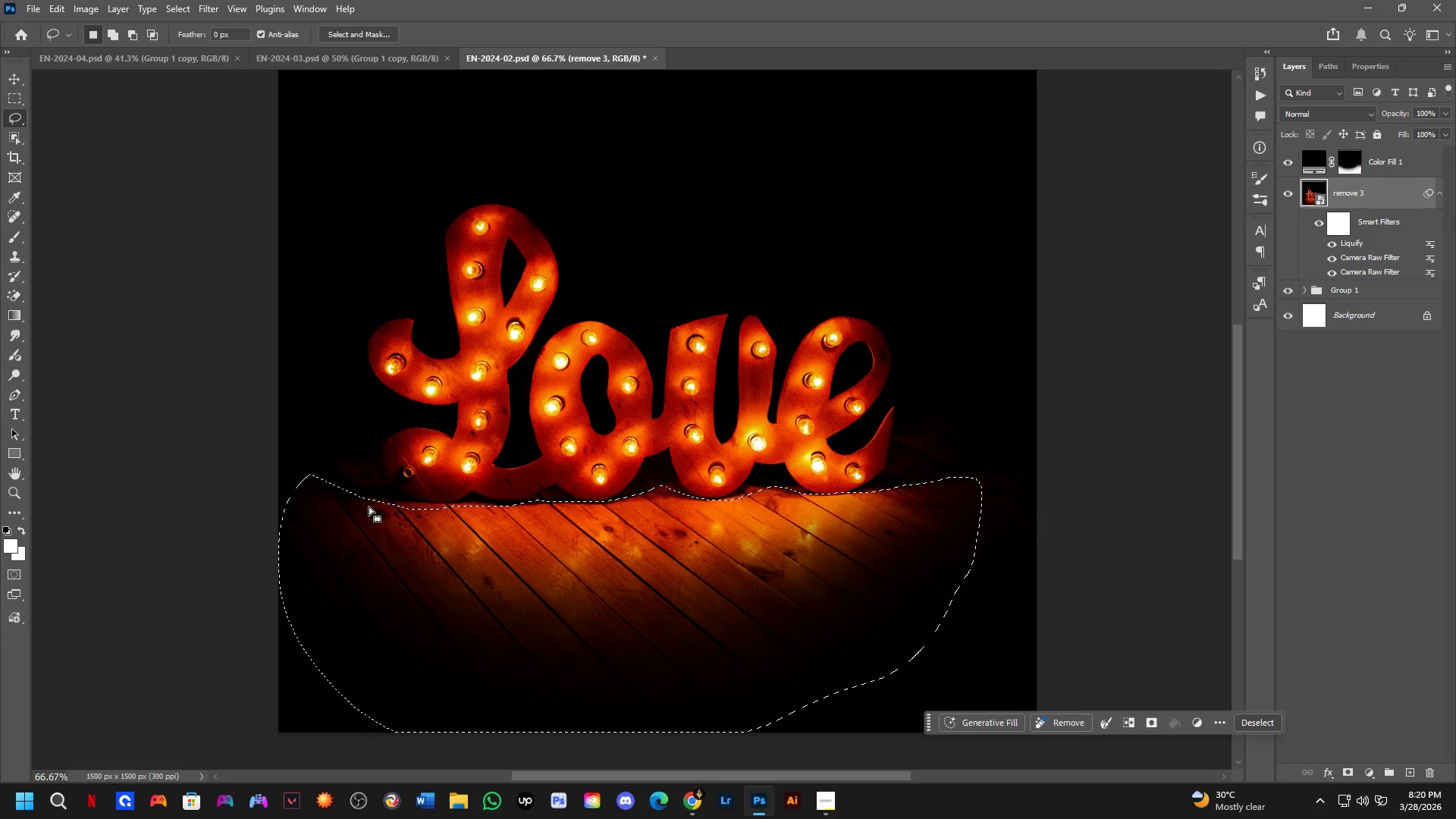 
key(Shift+ShiftLeft)
 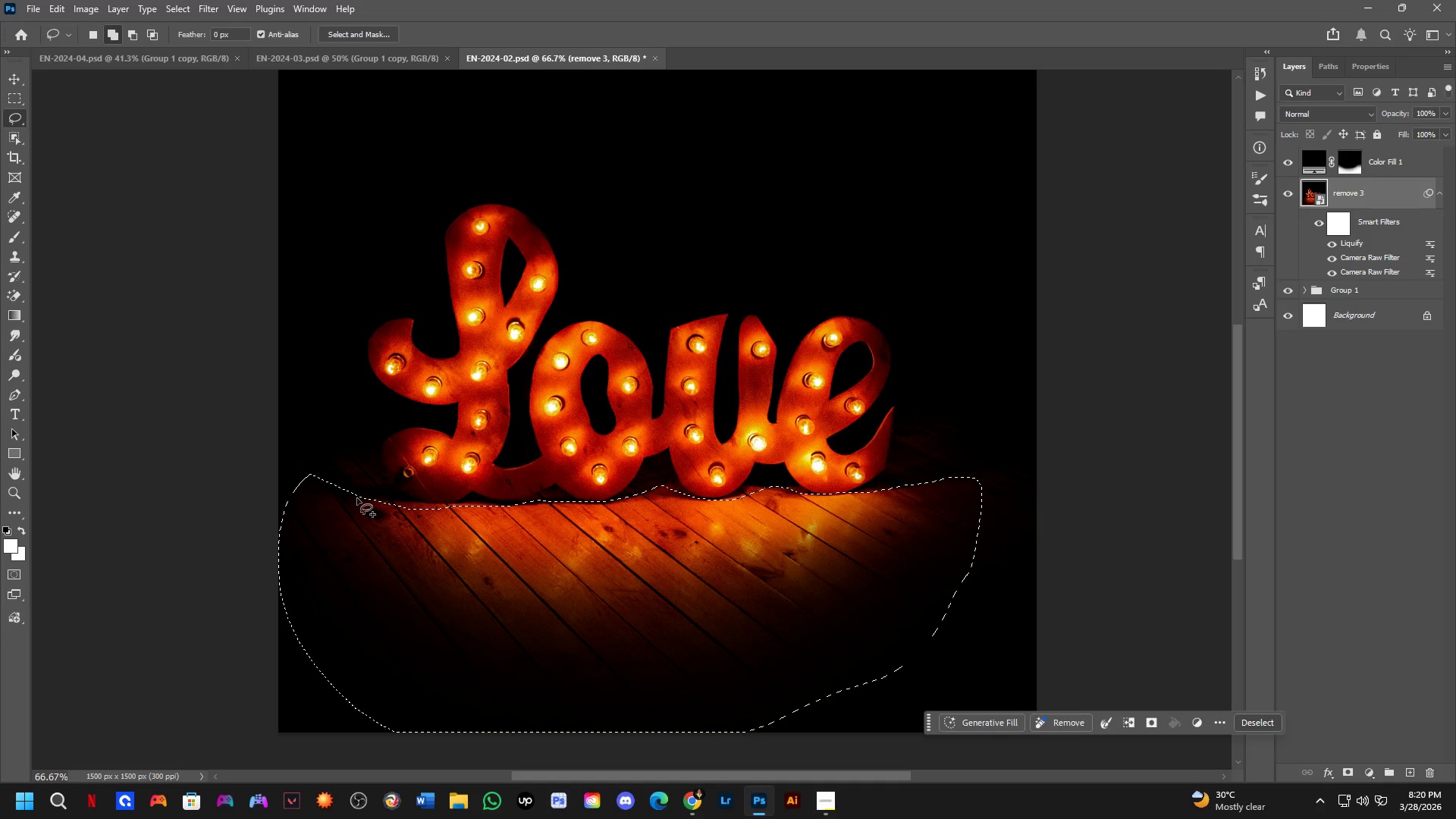 
left_click_drag(start_coordinate=[357, 498], to_coordinate=[439, 549])
 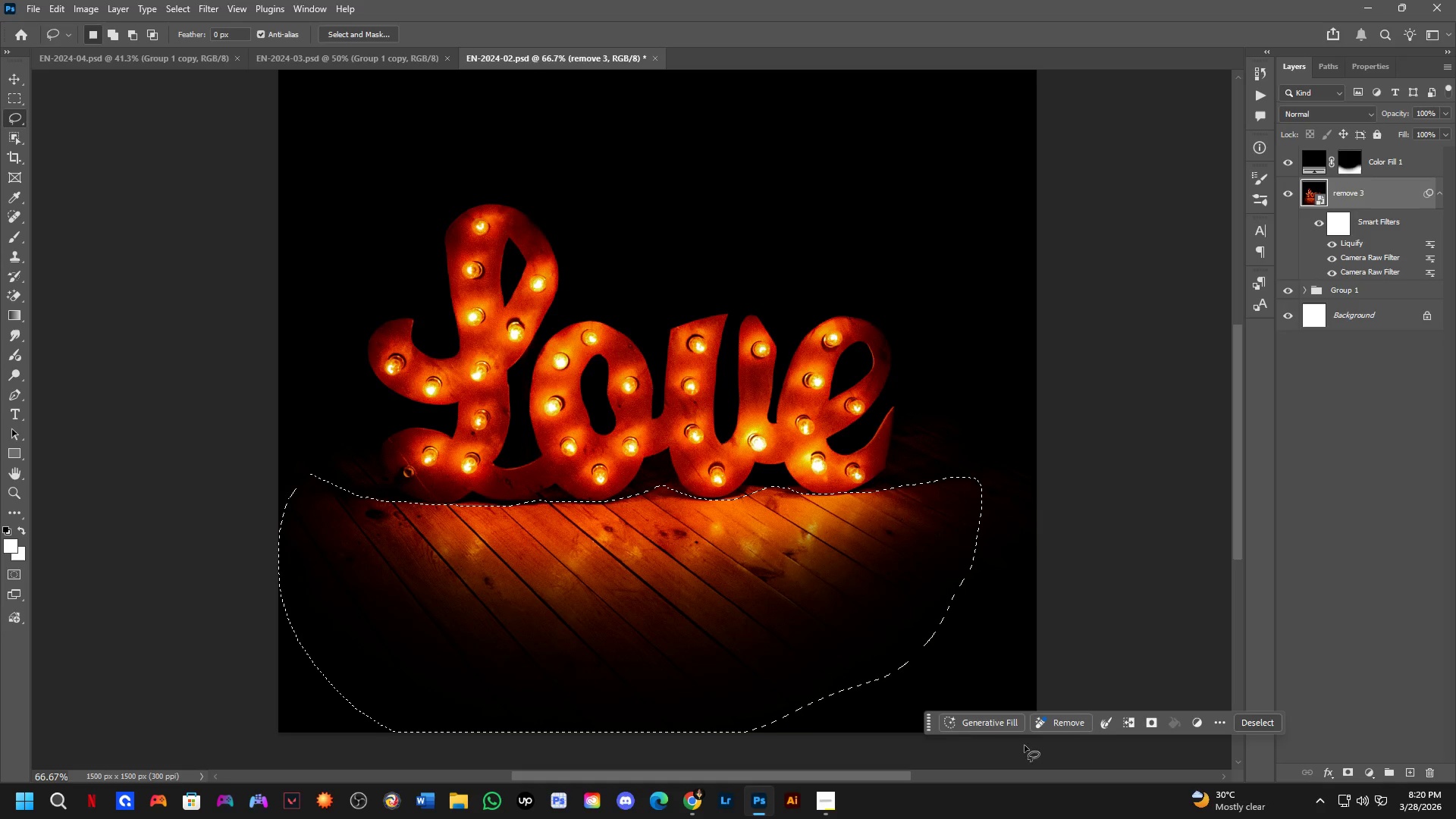 
left_click([977, 730])
 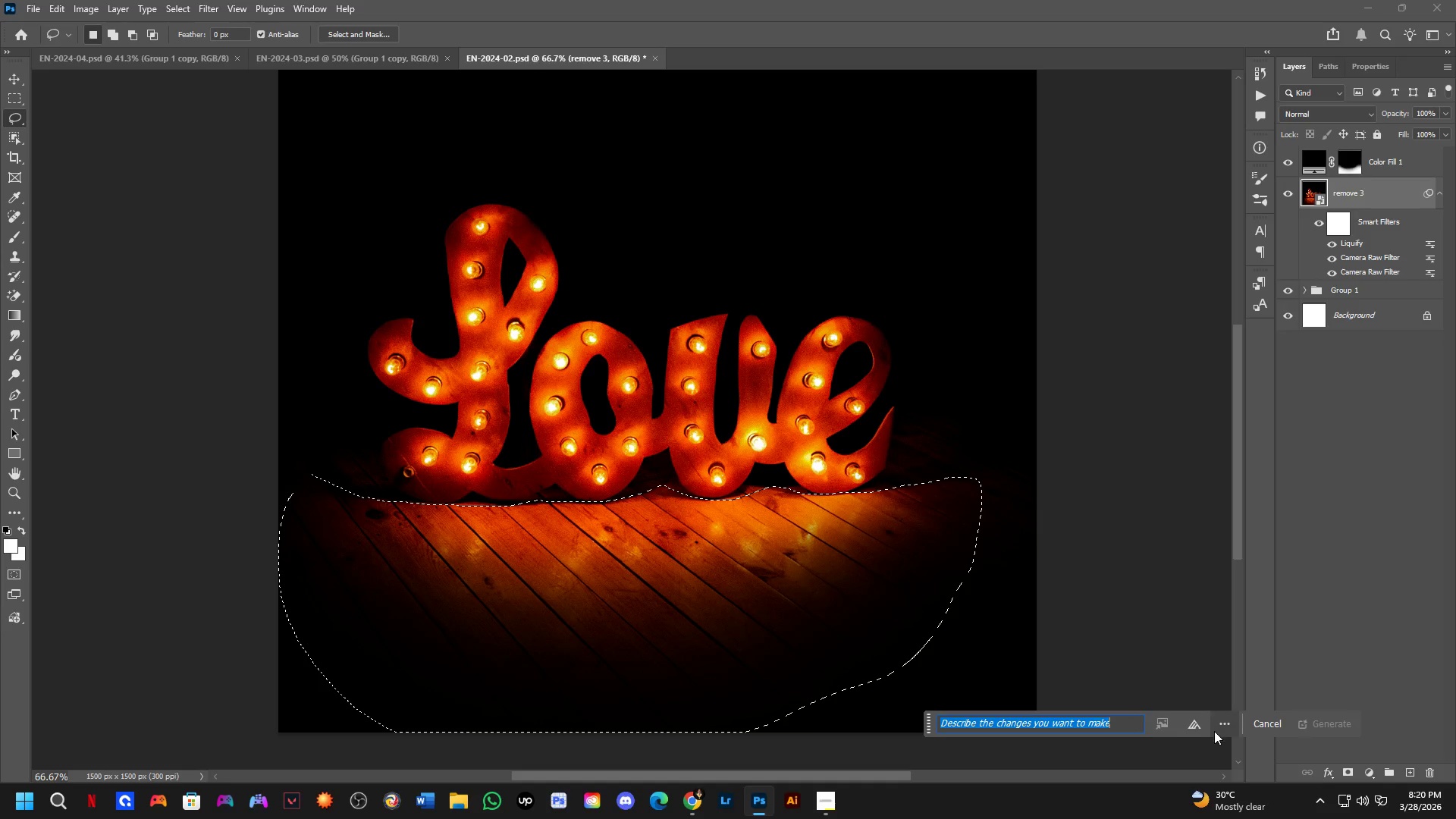 
left_click([1198, 726])
 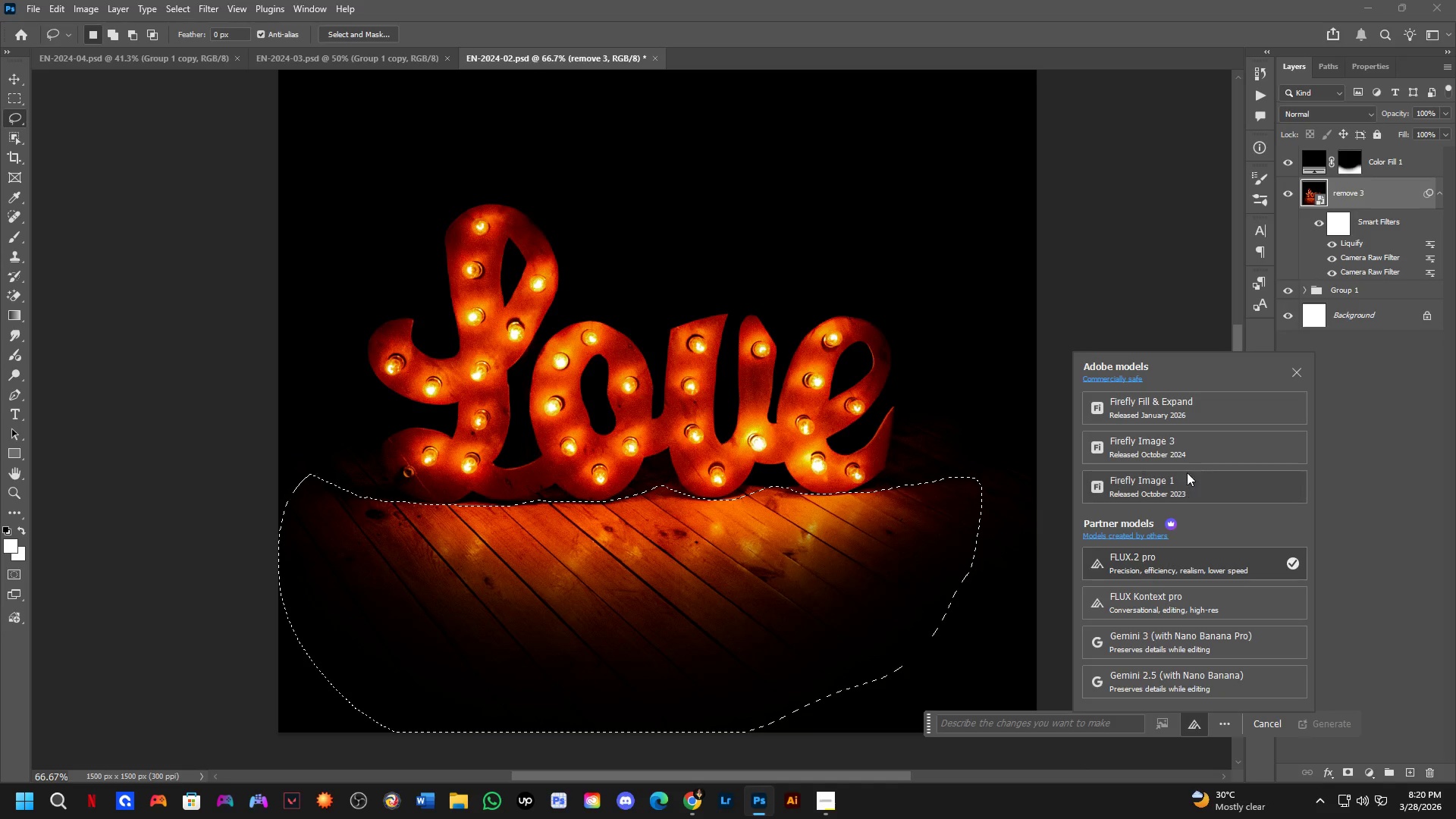 
left_click([1185, 447])
 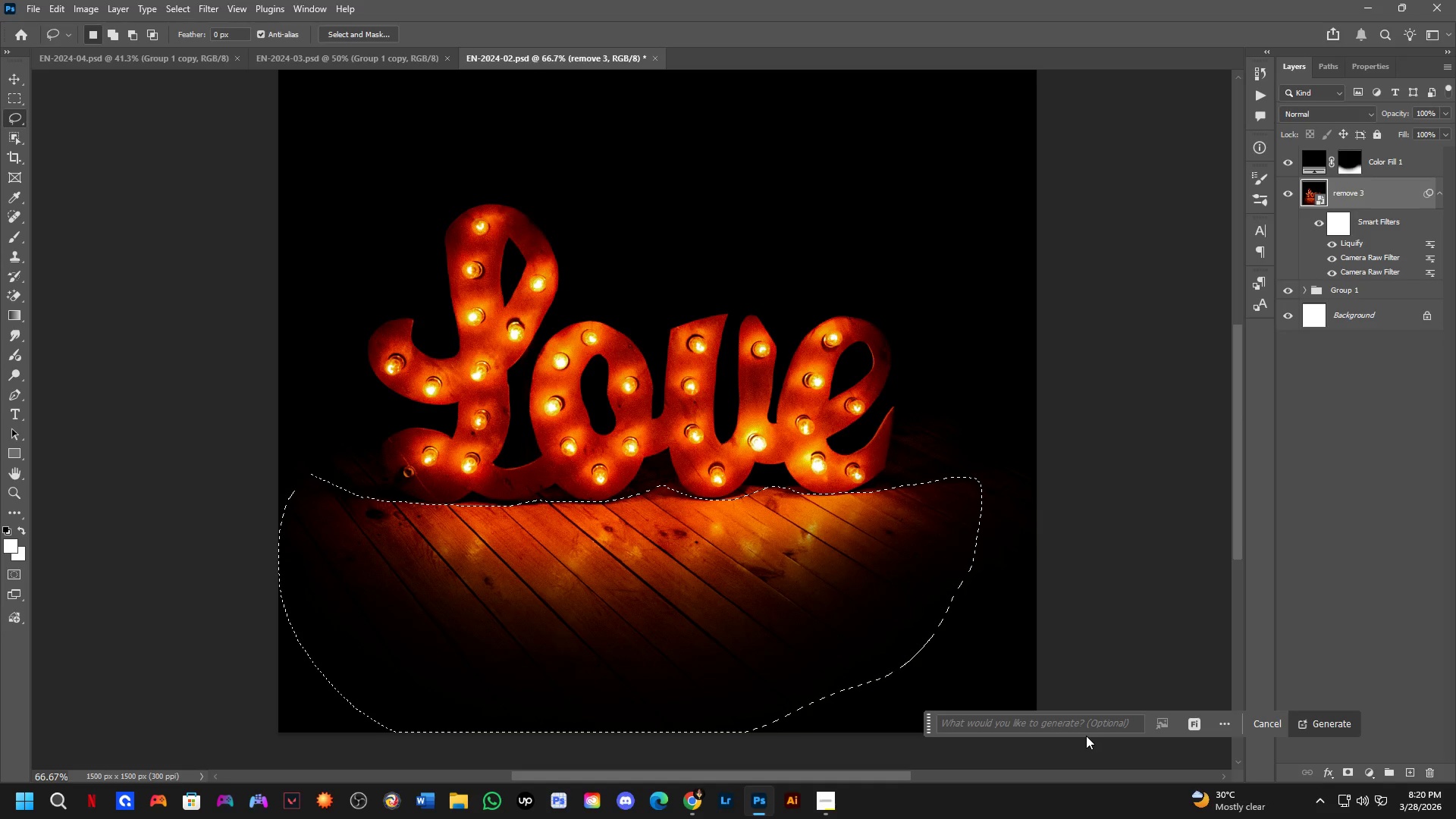 
left_click([1080, 729])
 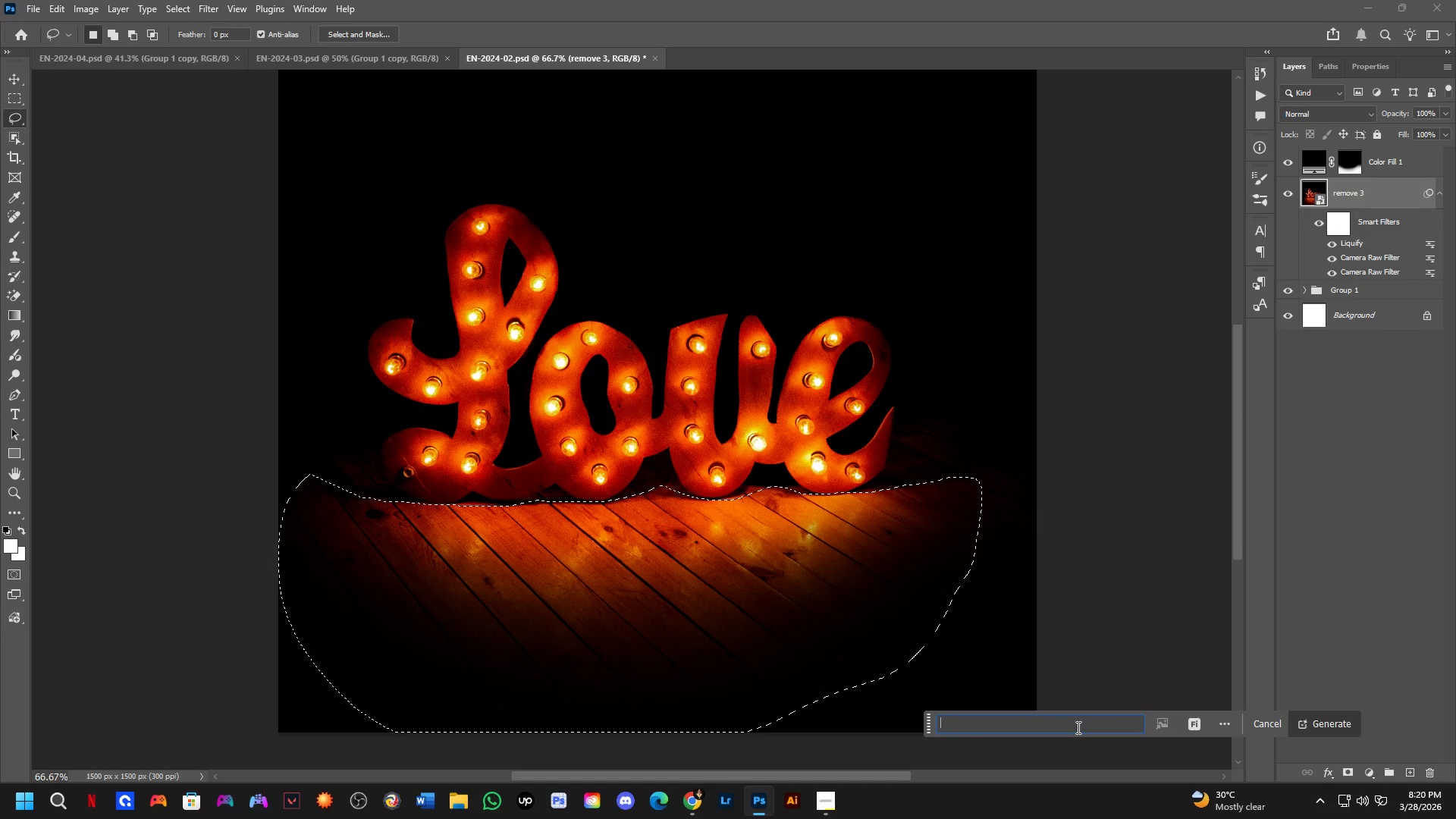 
type(remove)
 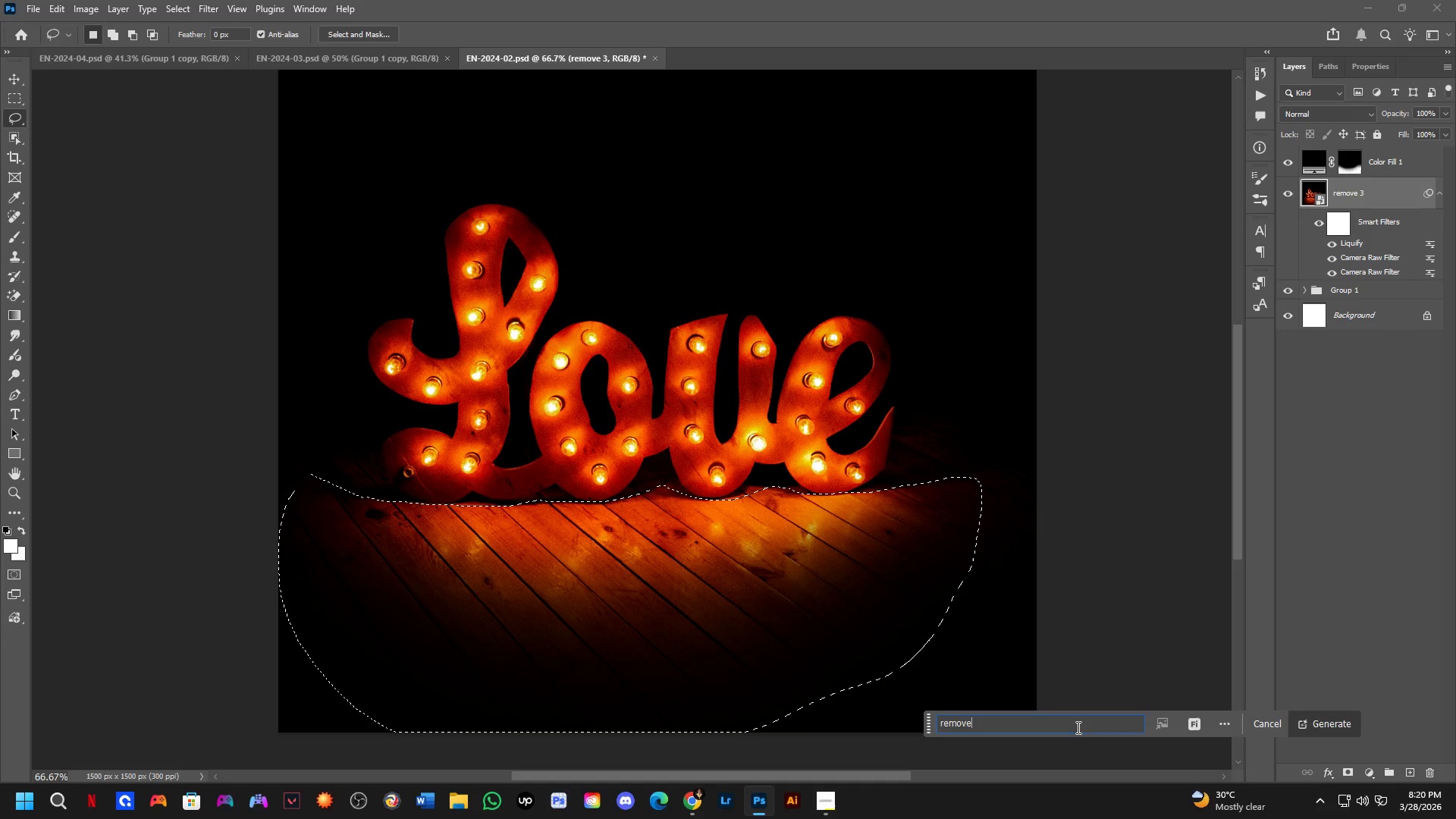 
key(Alt+AltLeft)
 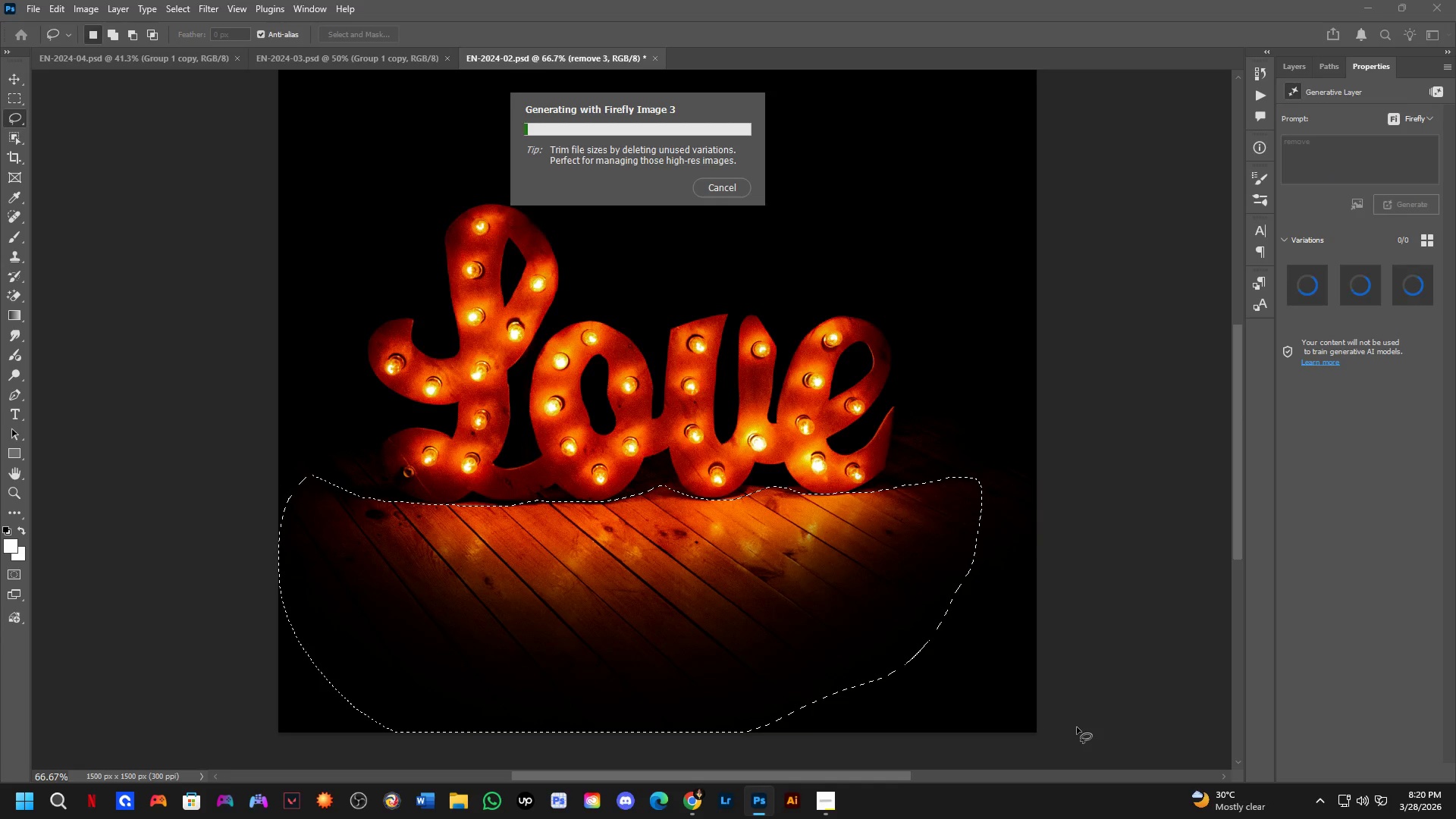 
key(Alt+Tab)